 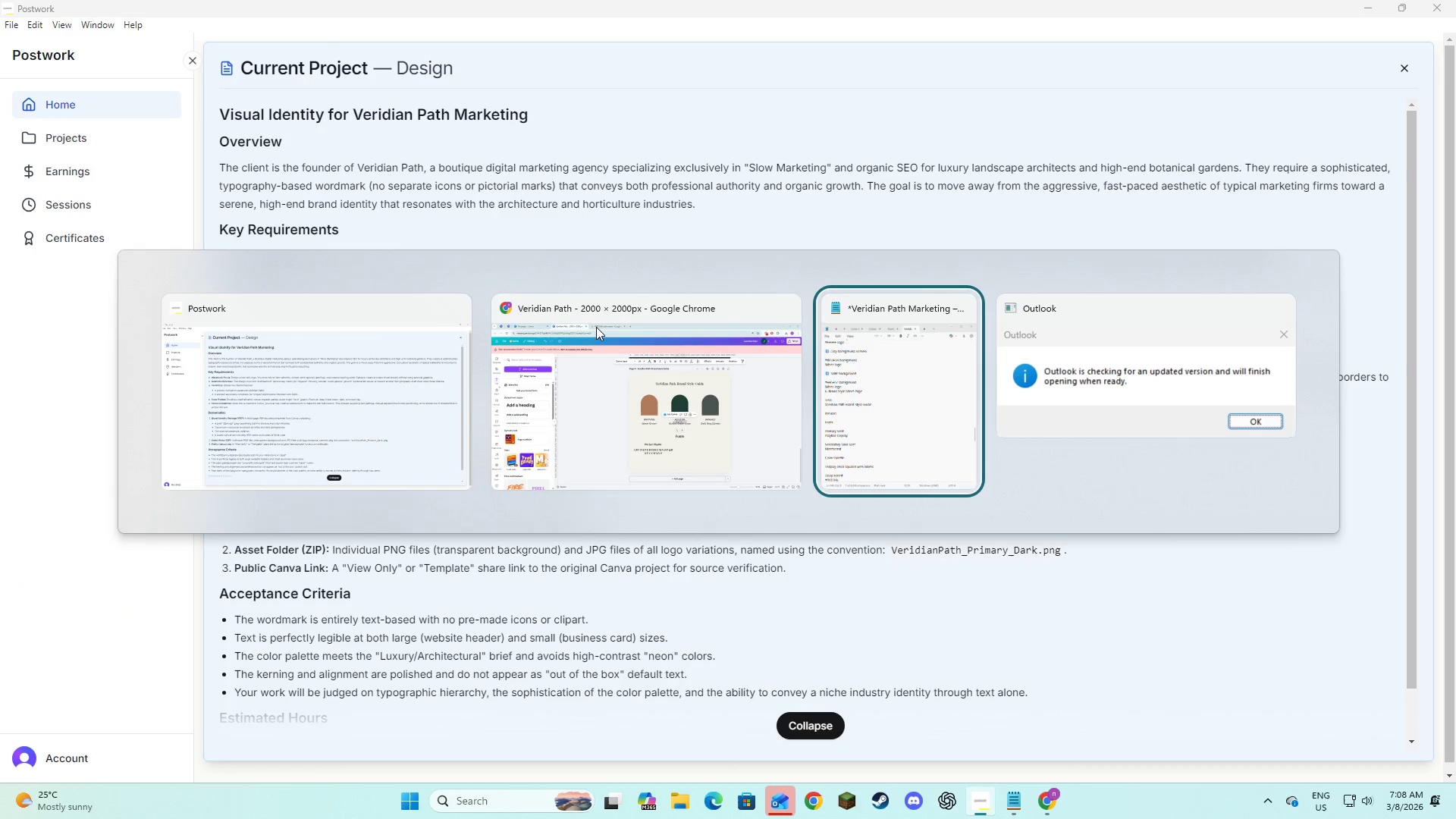 
left_click([695, 419])
 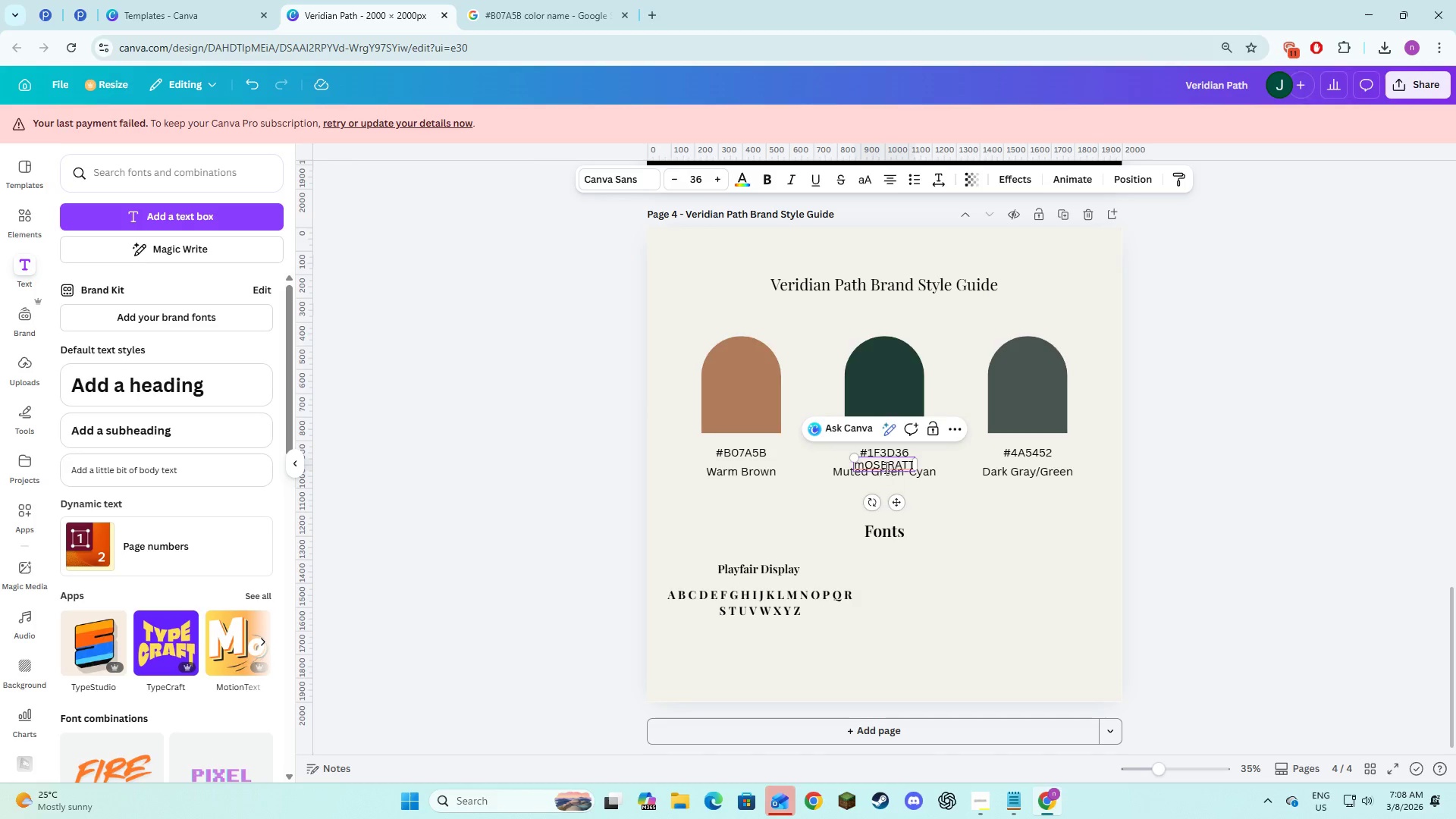 
left_click([944, 506])
 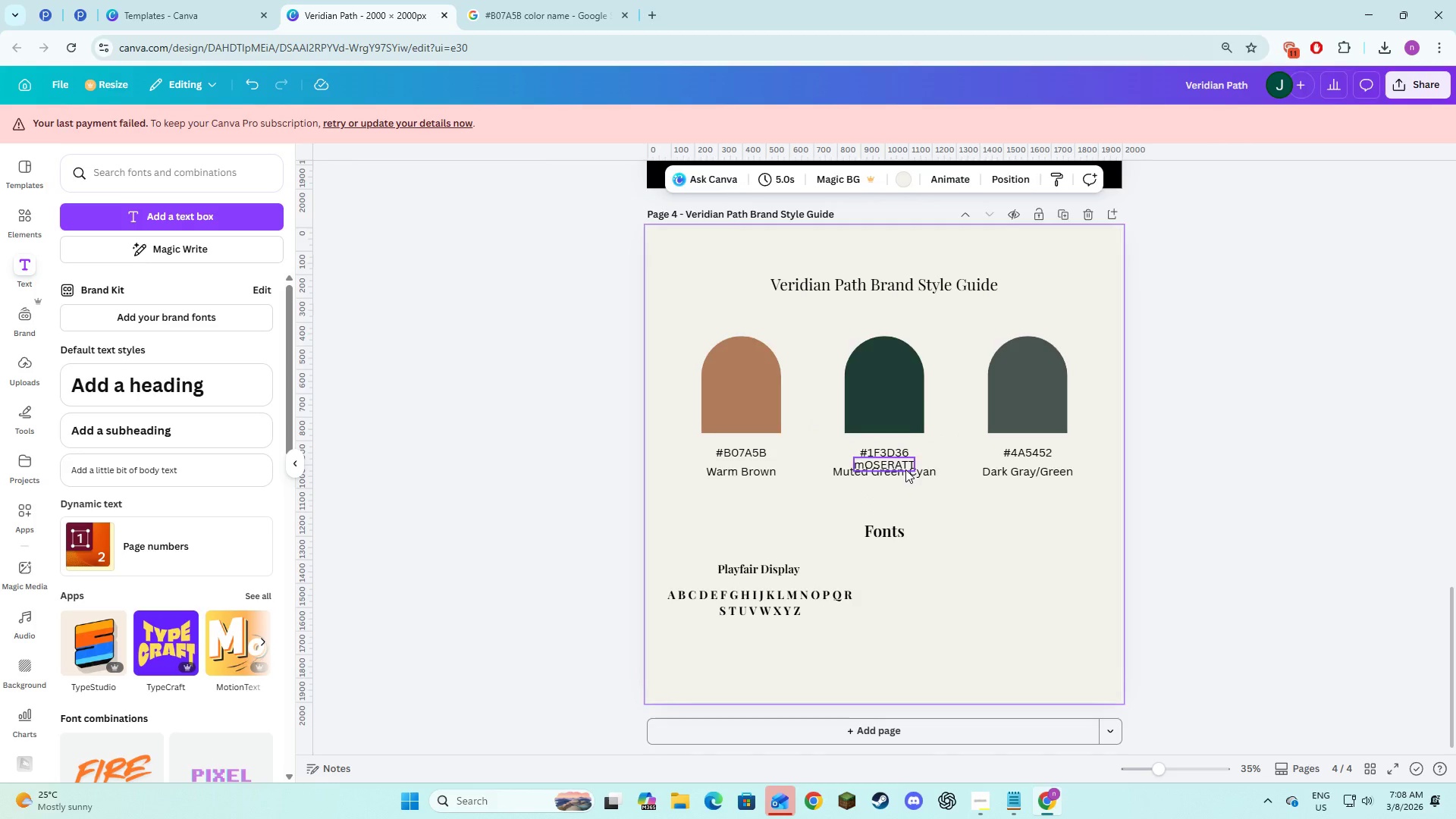 
left_click([905, 469])
 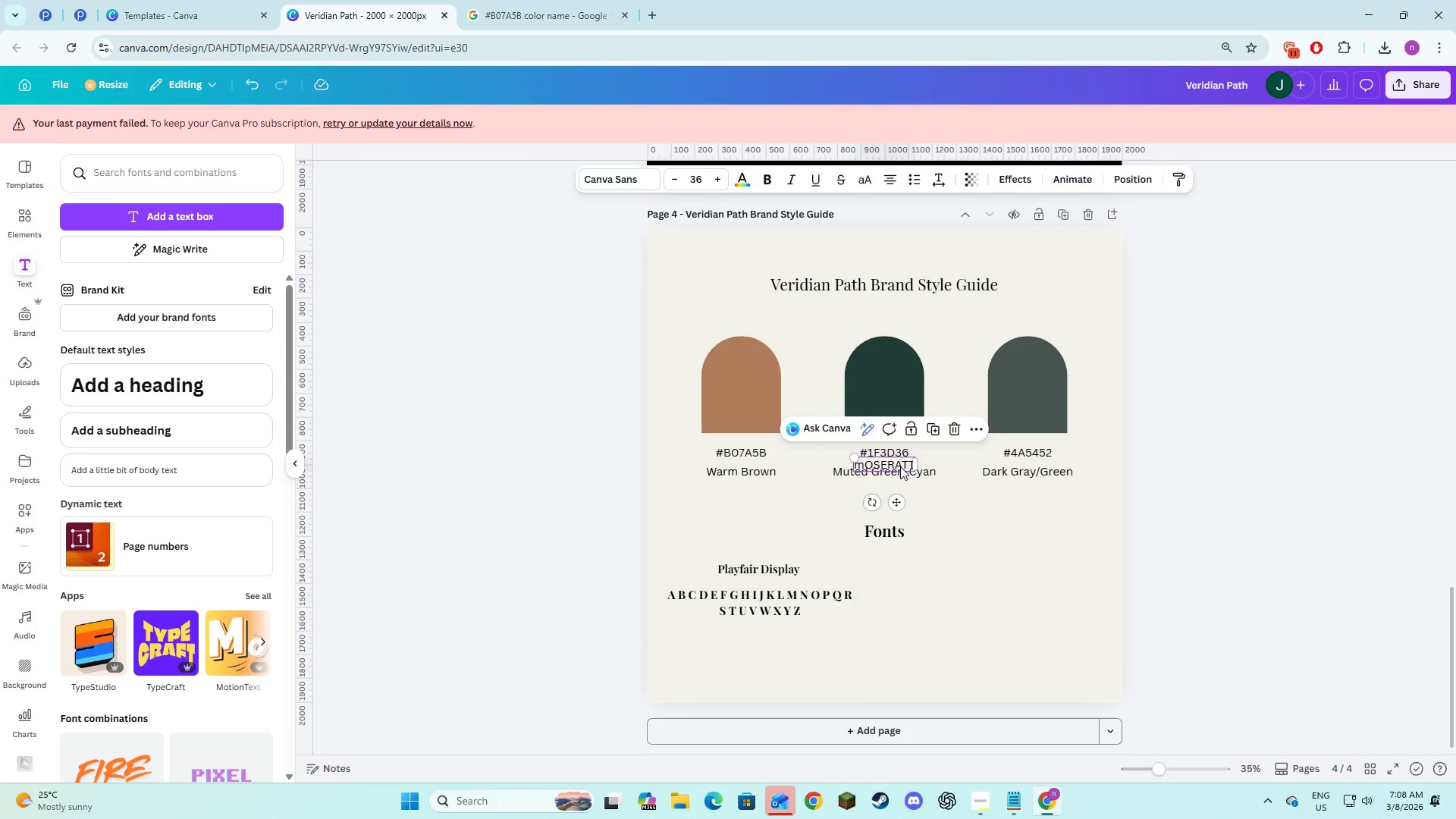 
left_click_drag(start_coordinate=[900, 466], to_coordinate=[990, 572])
 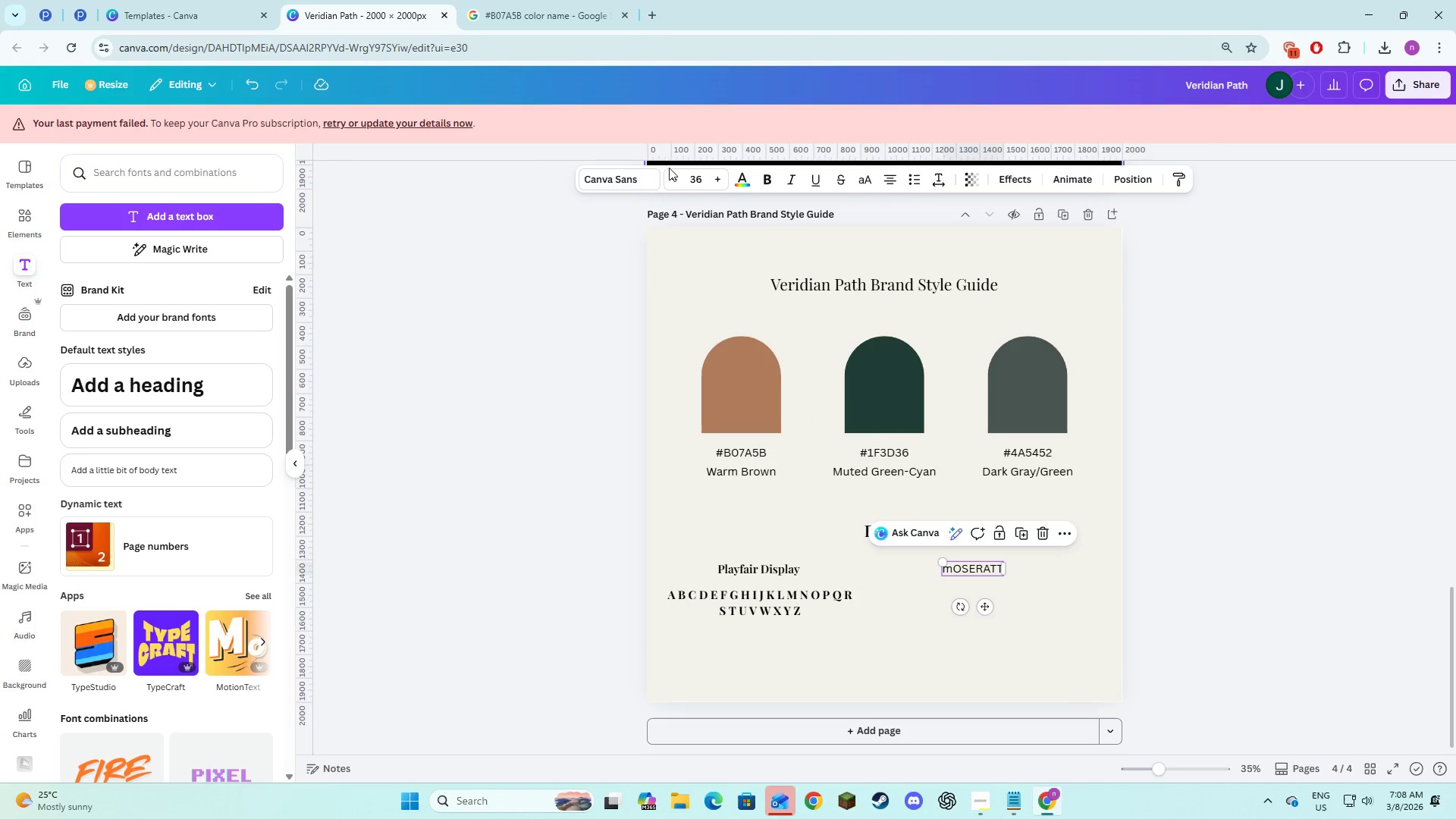 
left_click([652, 174])
 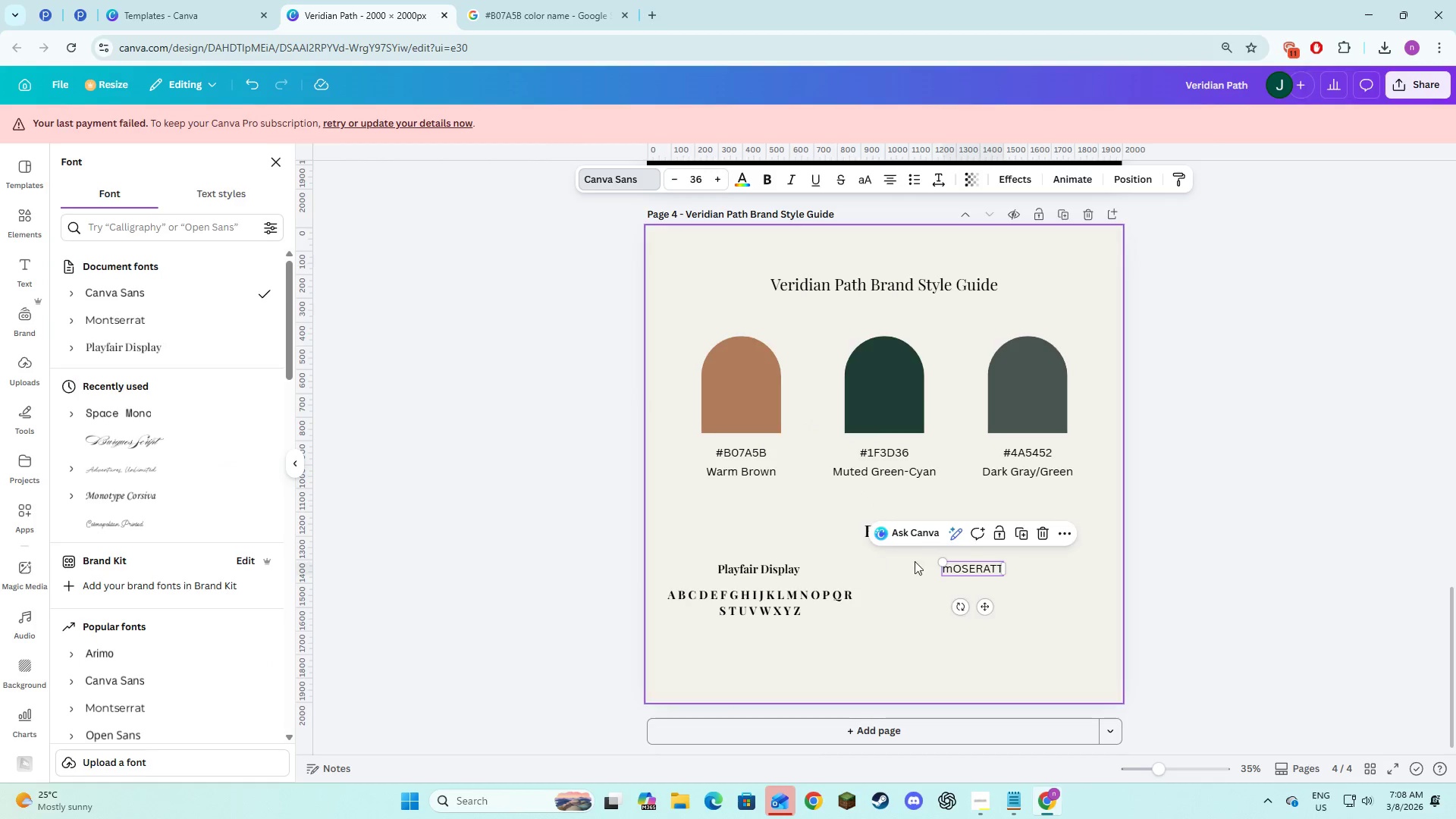 
left_click([987, 564])
 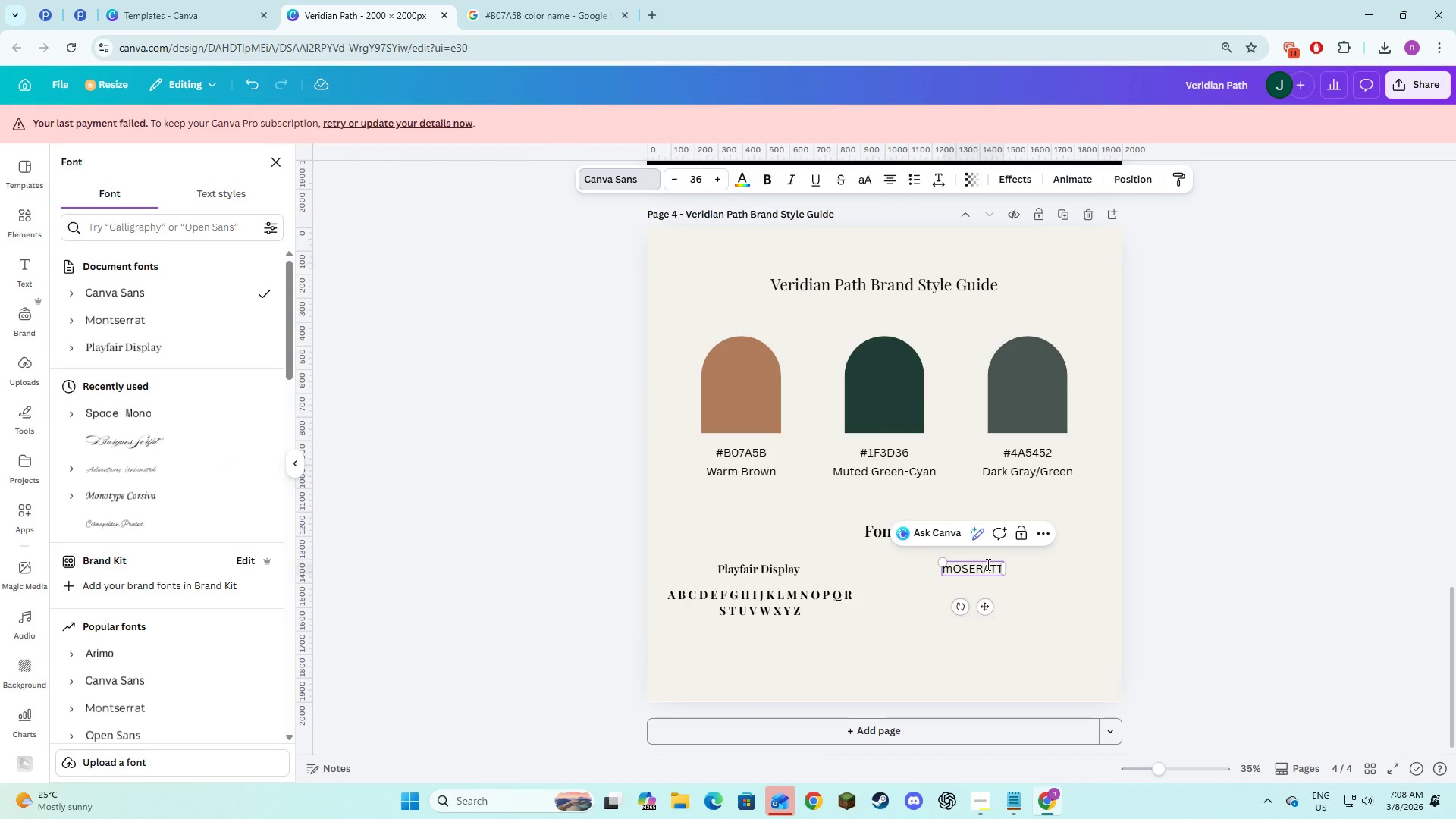 
key(Control+A)
 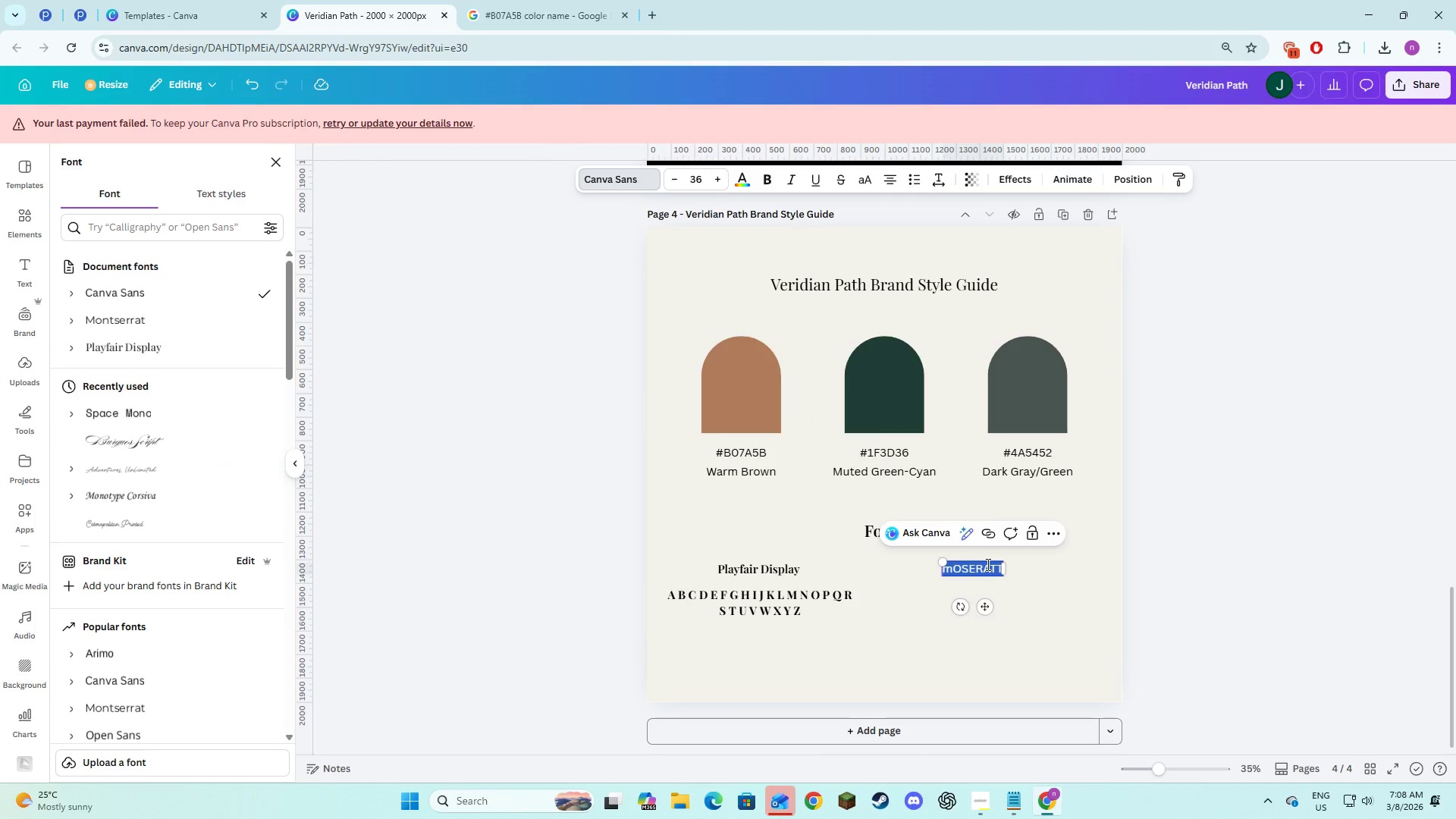 
type(mO)
key(Backspace)
key(Backspace)
type(Mons)
key(Backspace)
type(tserrat)
 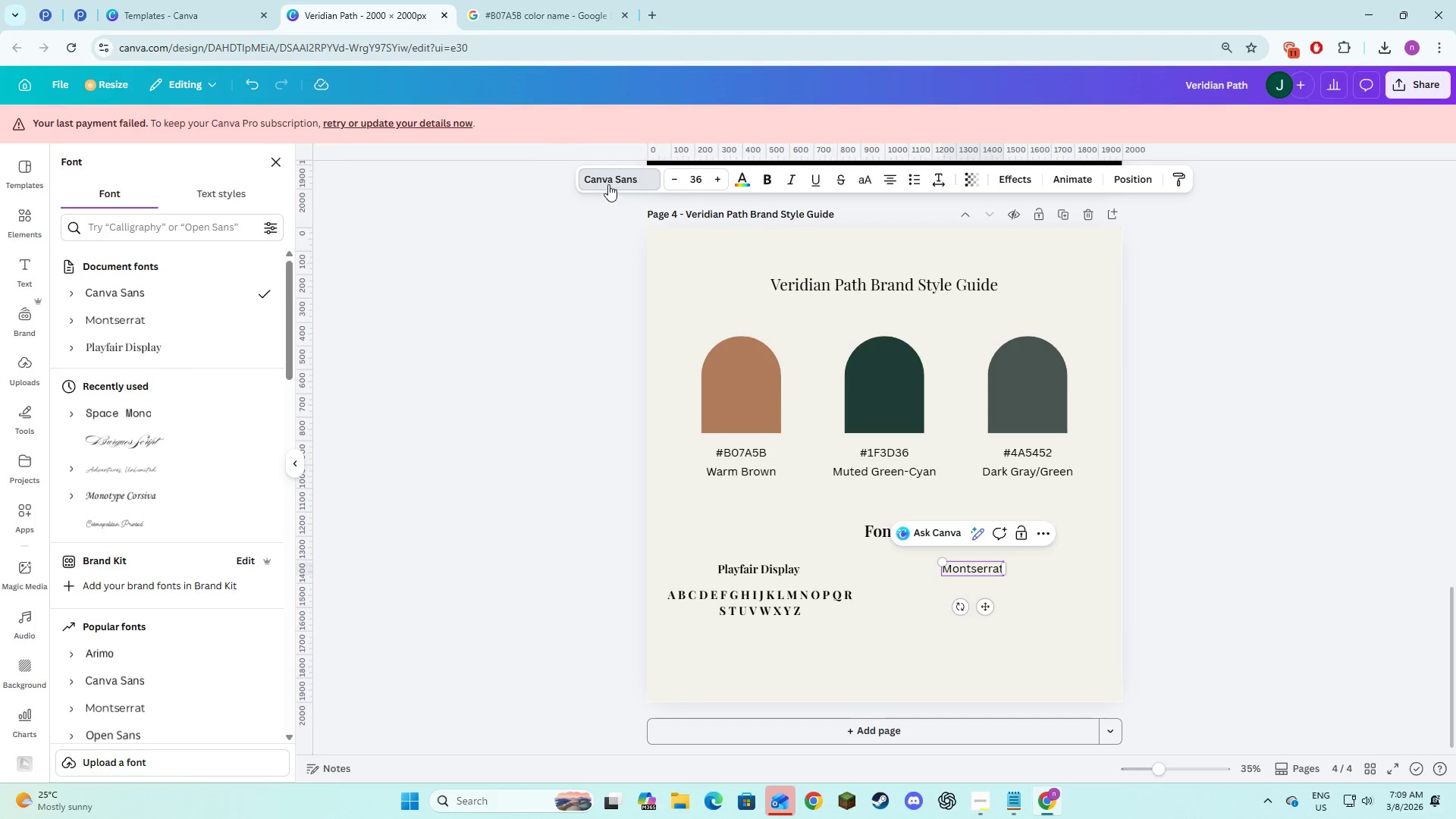 
wait(6.06)
 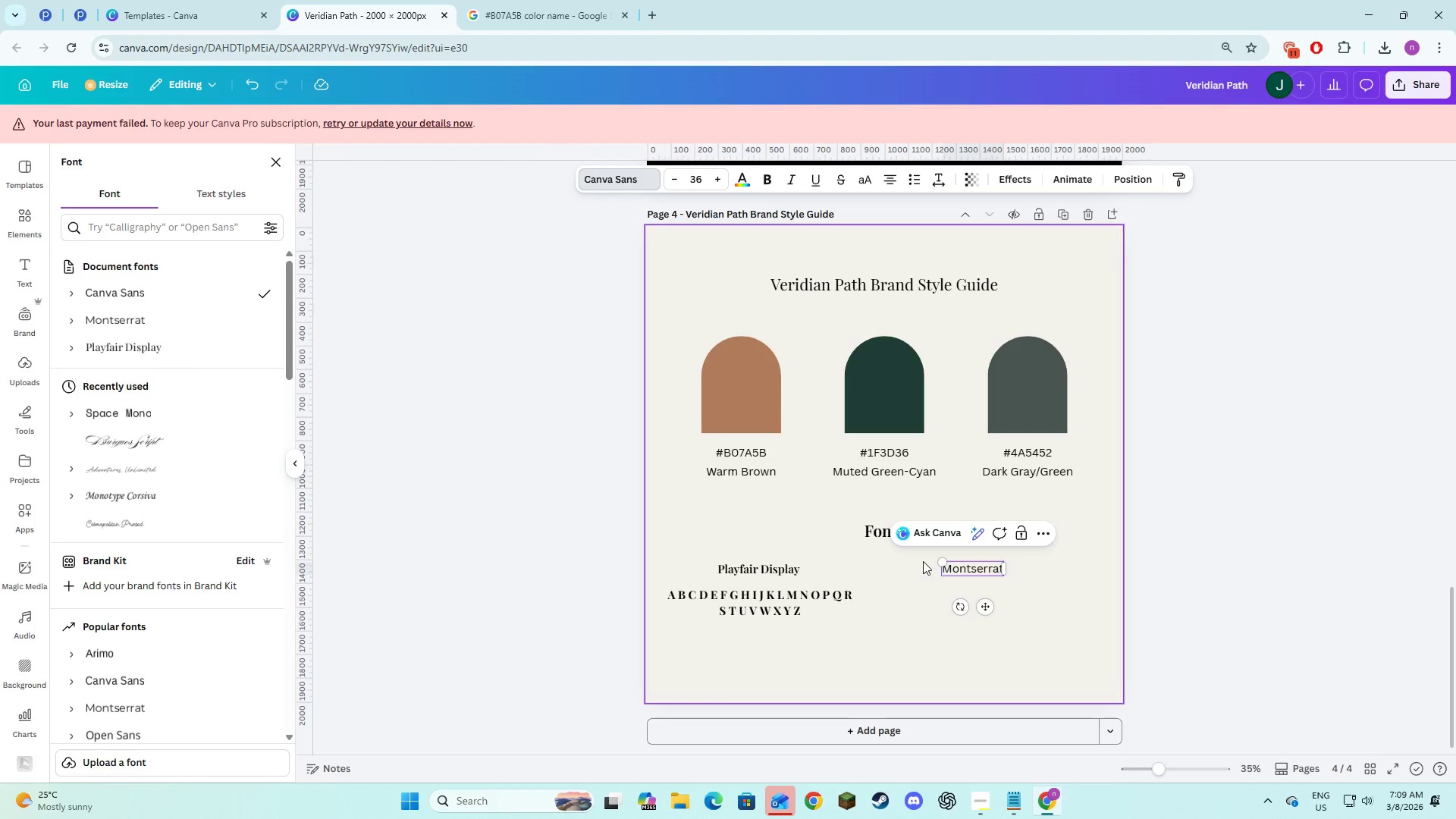 
left_click([94, 325])
 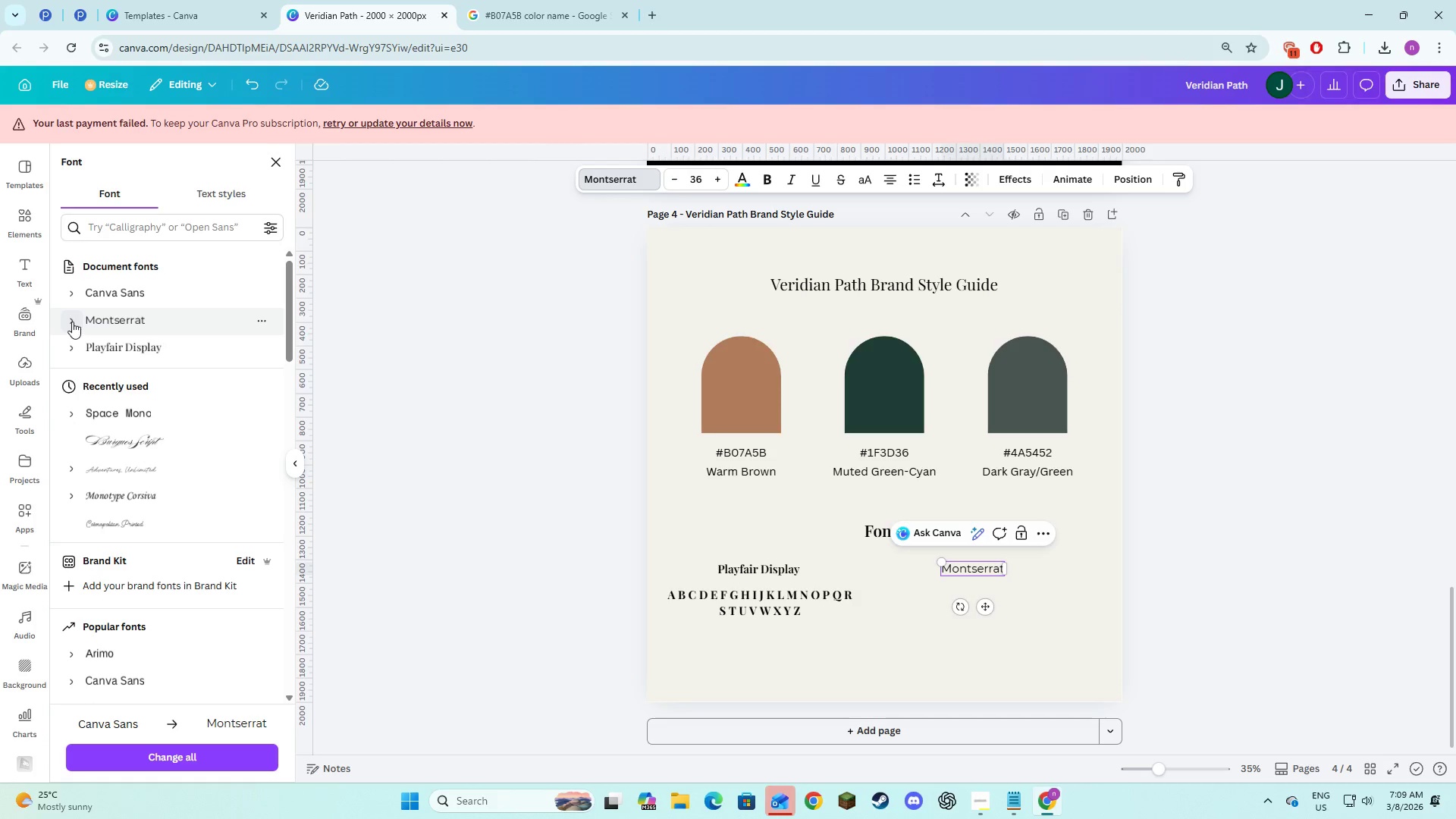 
left_click([70, 321])
 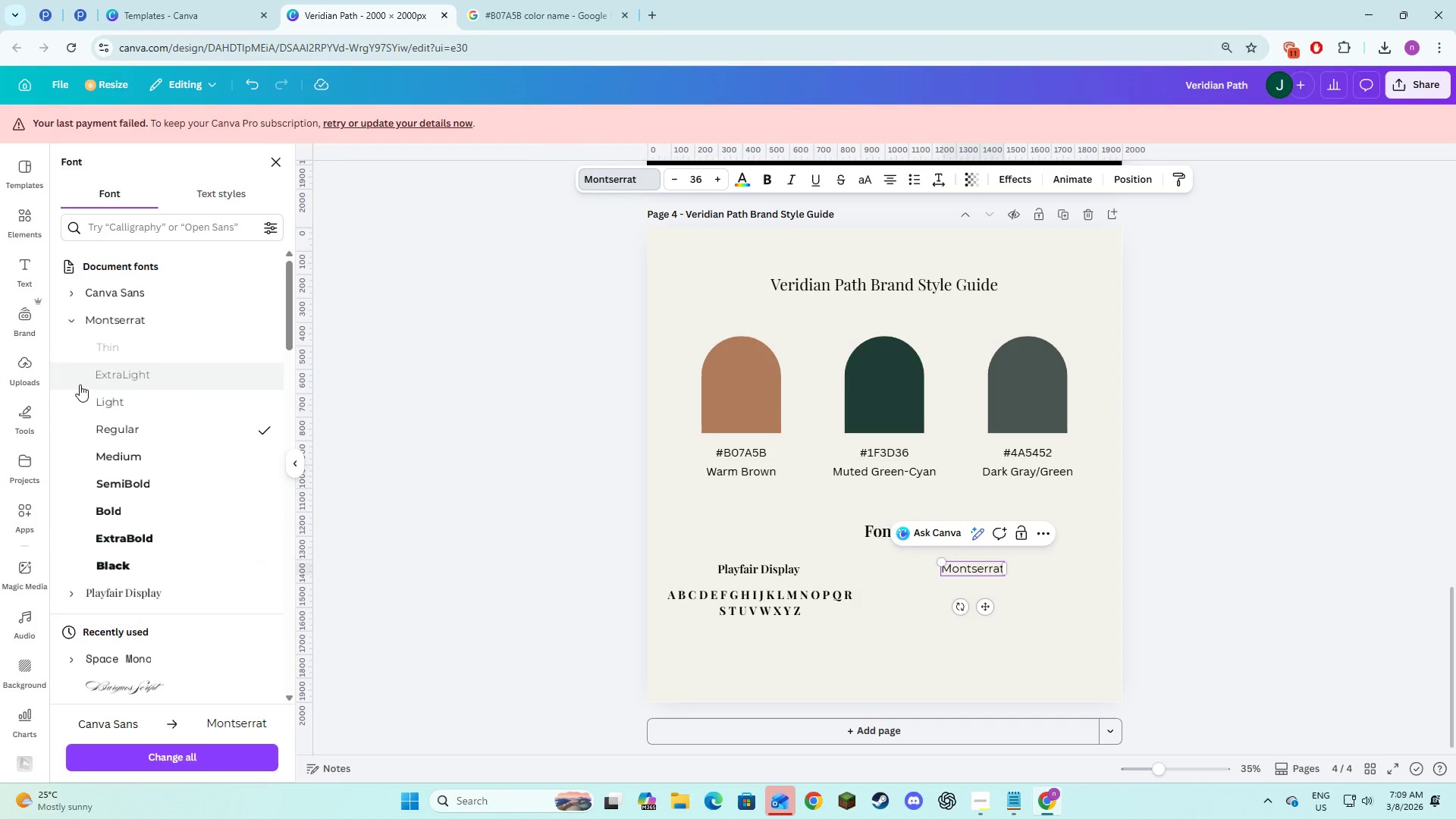 
mouse_move([113, 453])
 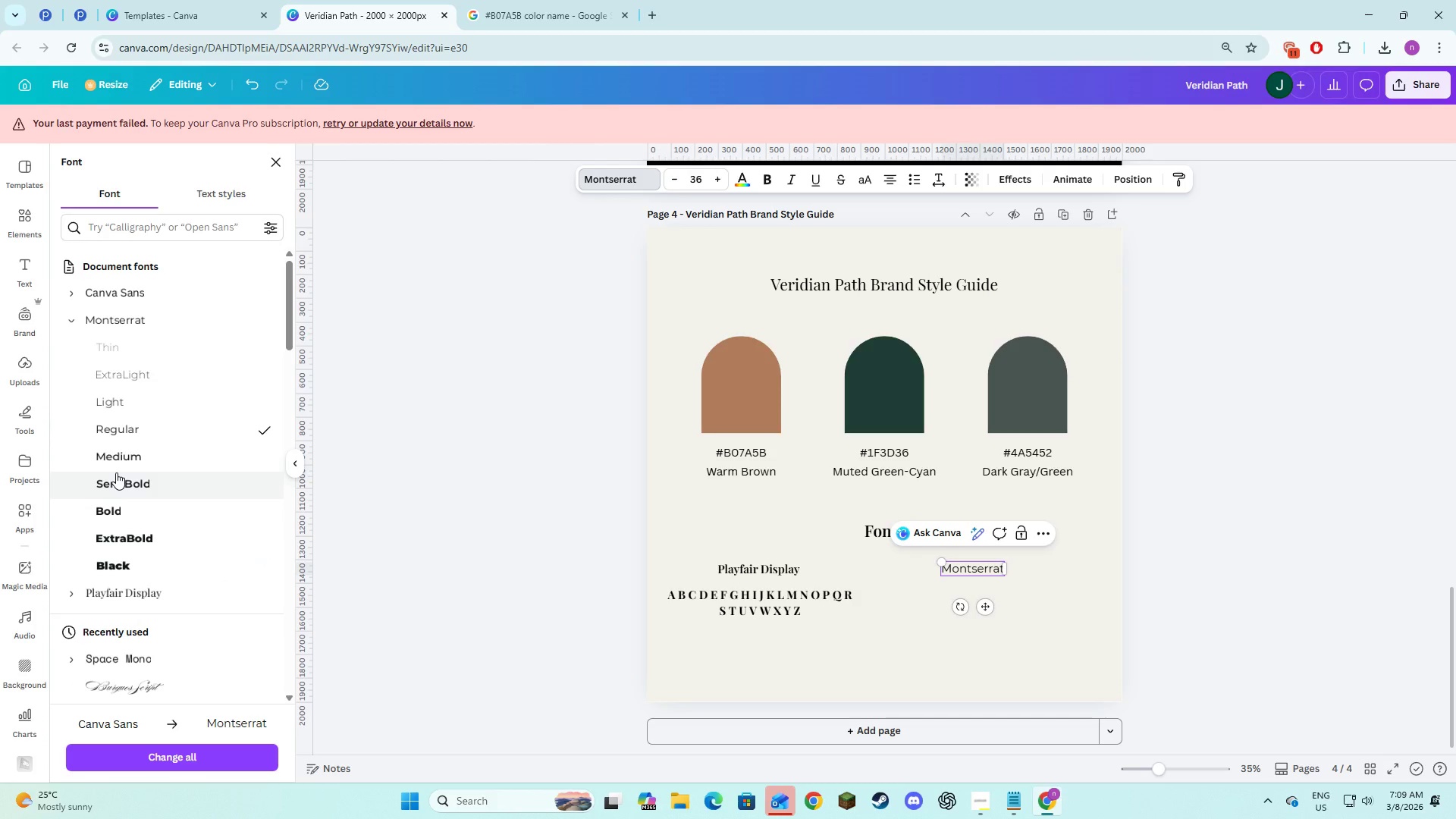 
left_click([116, 472])
 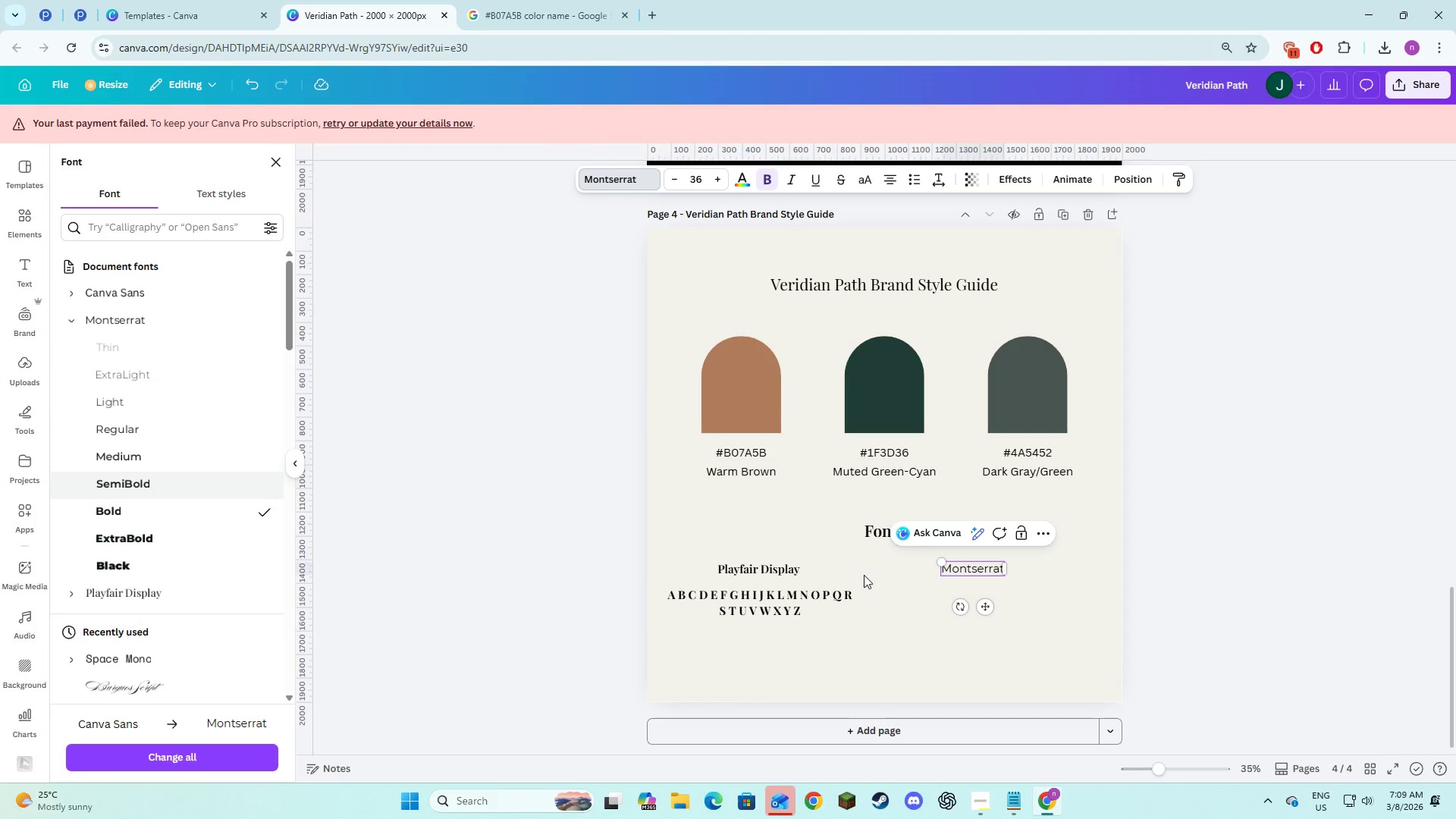 
left_click([200, 488])
 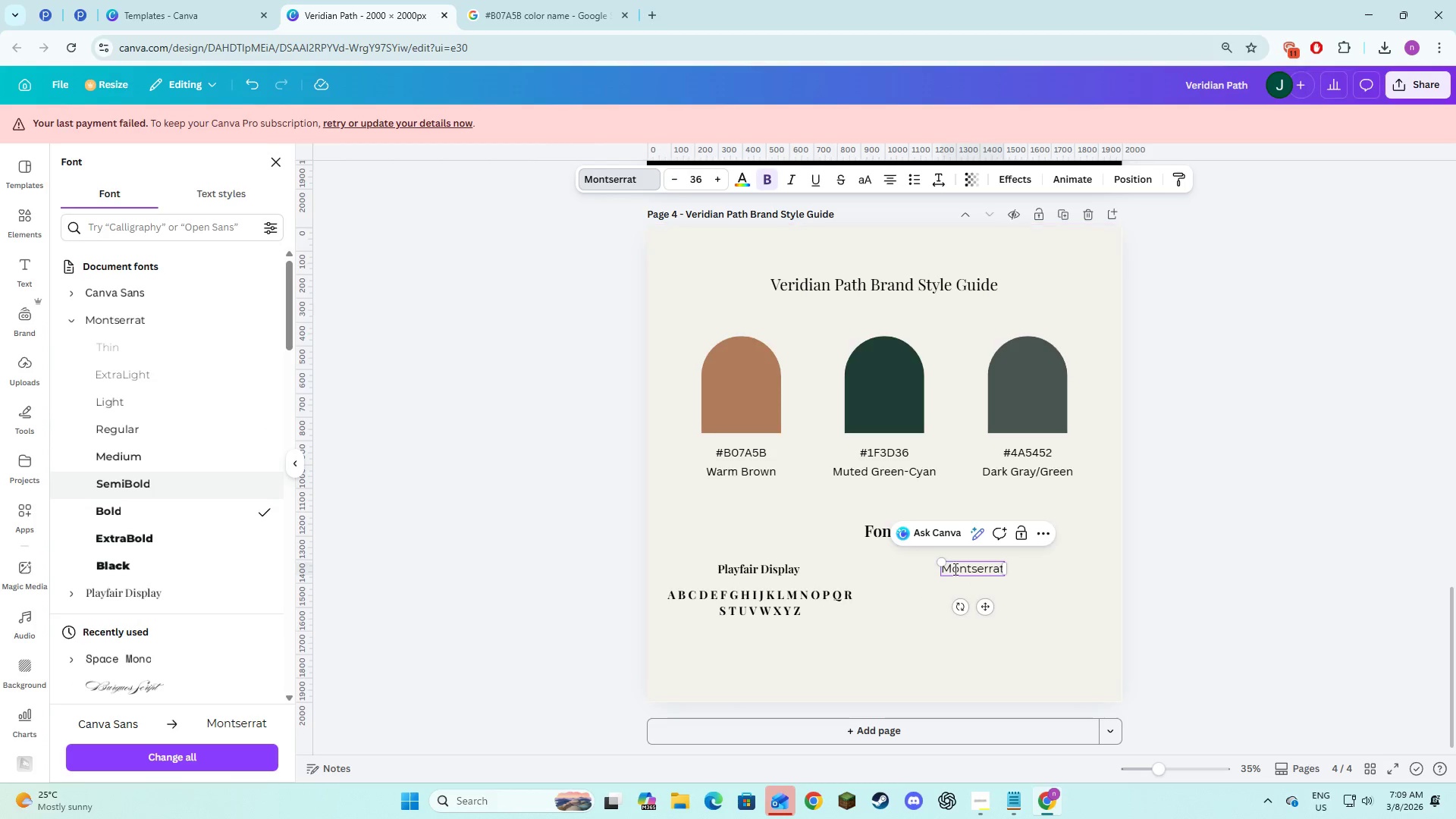 
left_click([959, 568])
 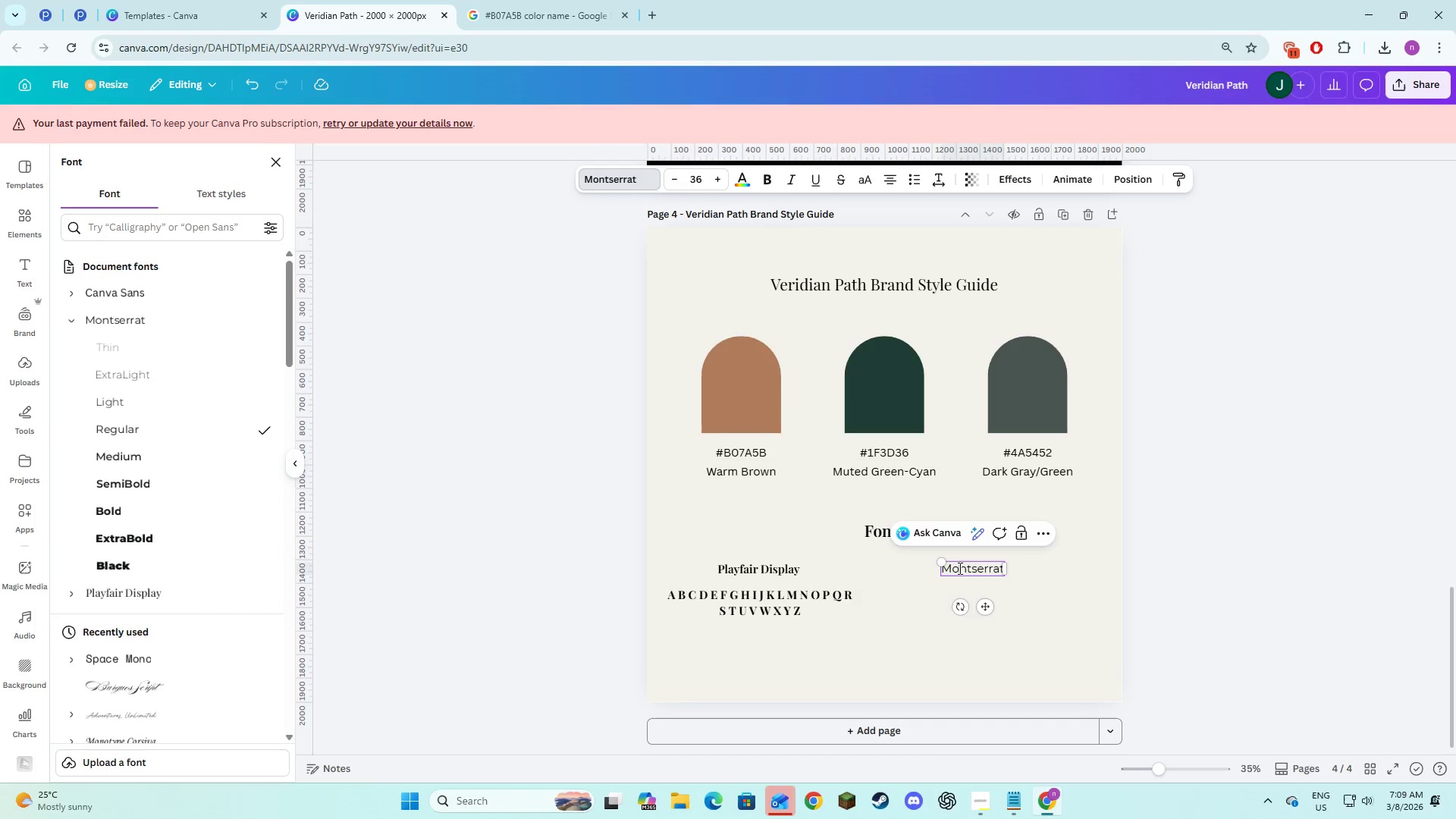 
key(Control+A)
 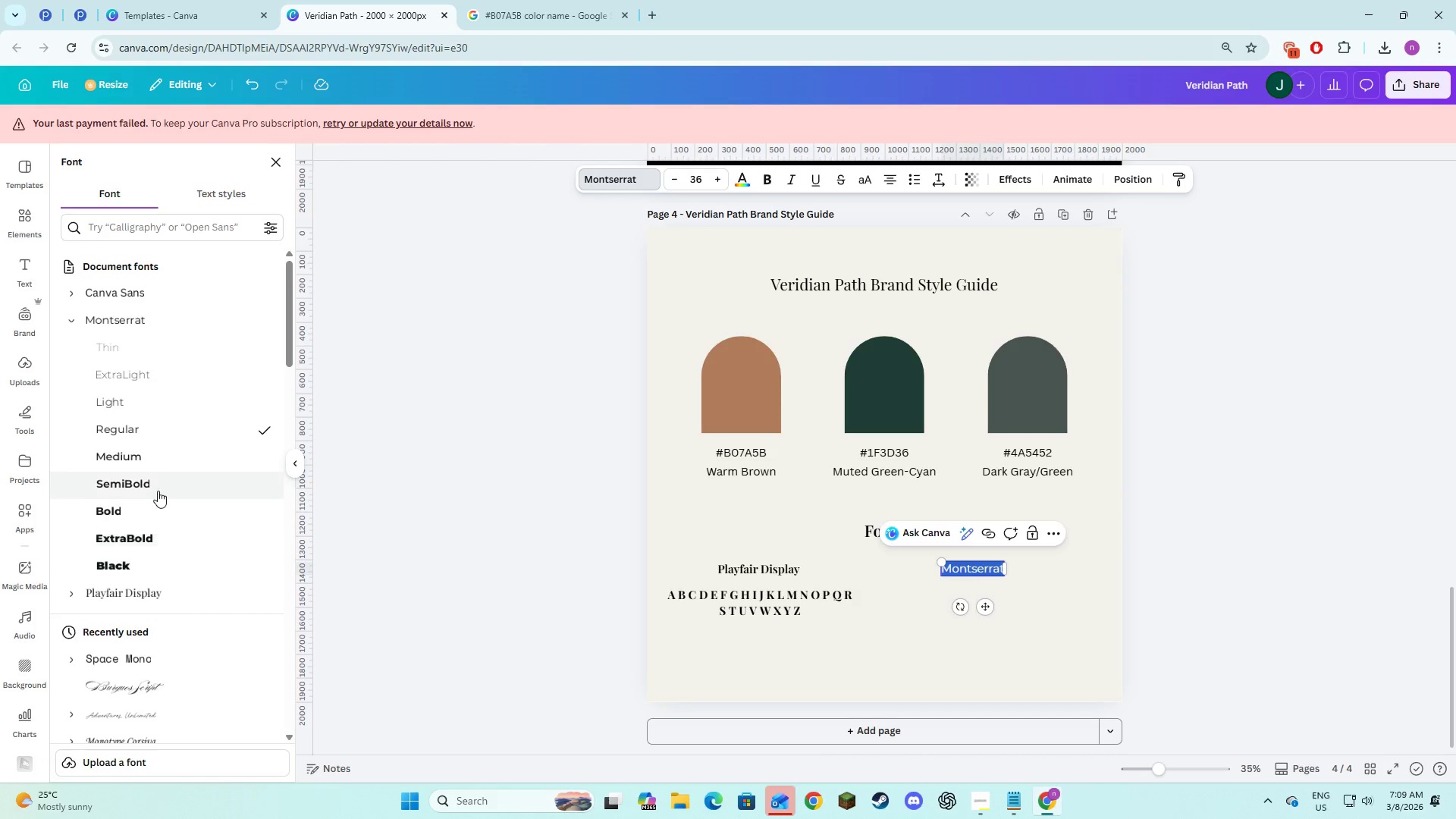 
left_click([158, 491])
 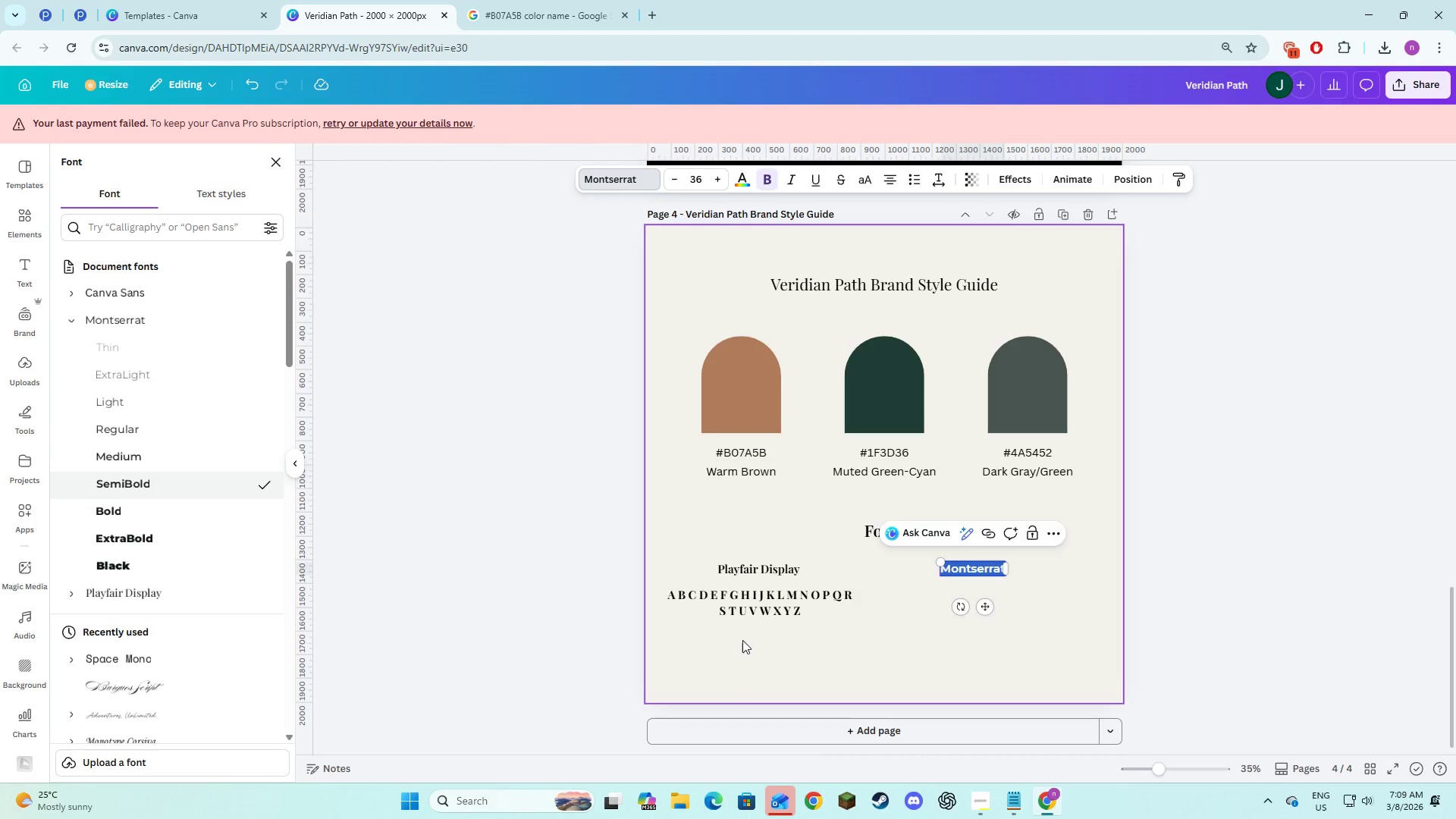 
left_click([742, 640])
 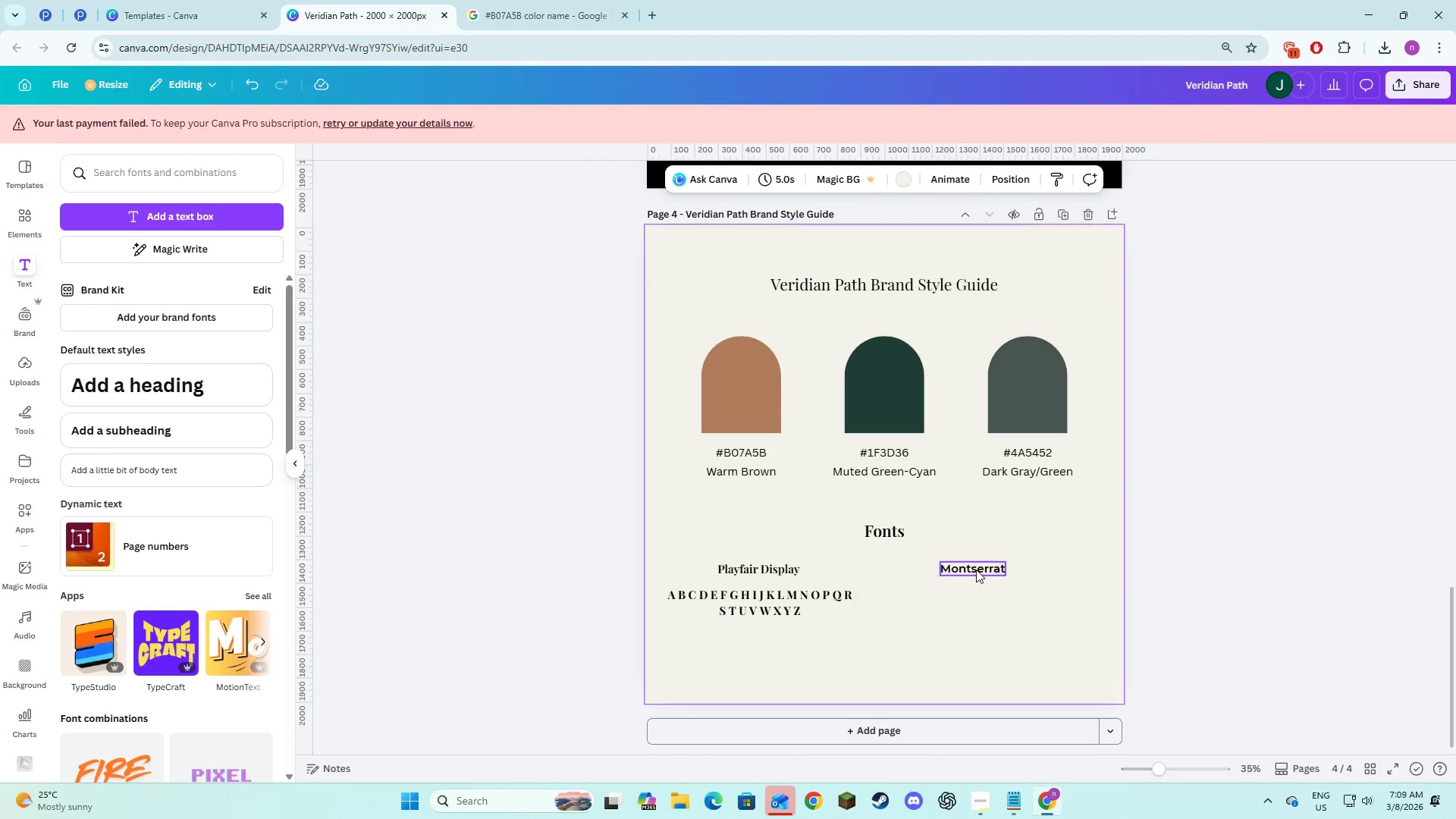 
left_click([976, 570])
 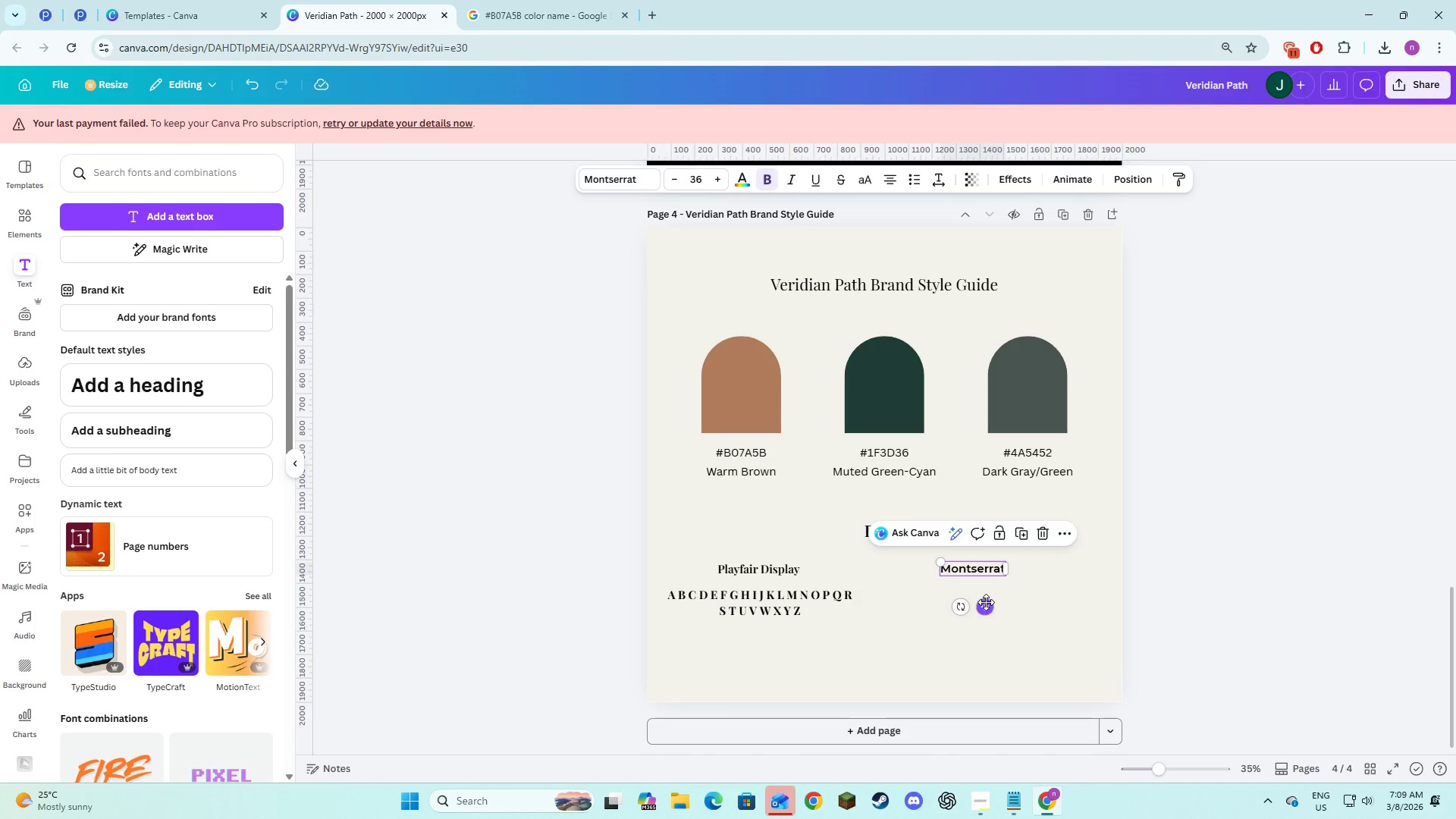 
left_click_drag(start_coordinate=[986, 602], to_coordinate=[1012, 601])
 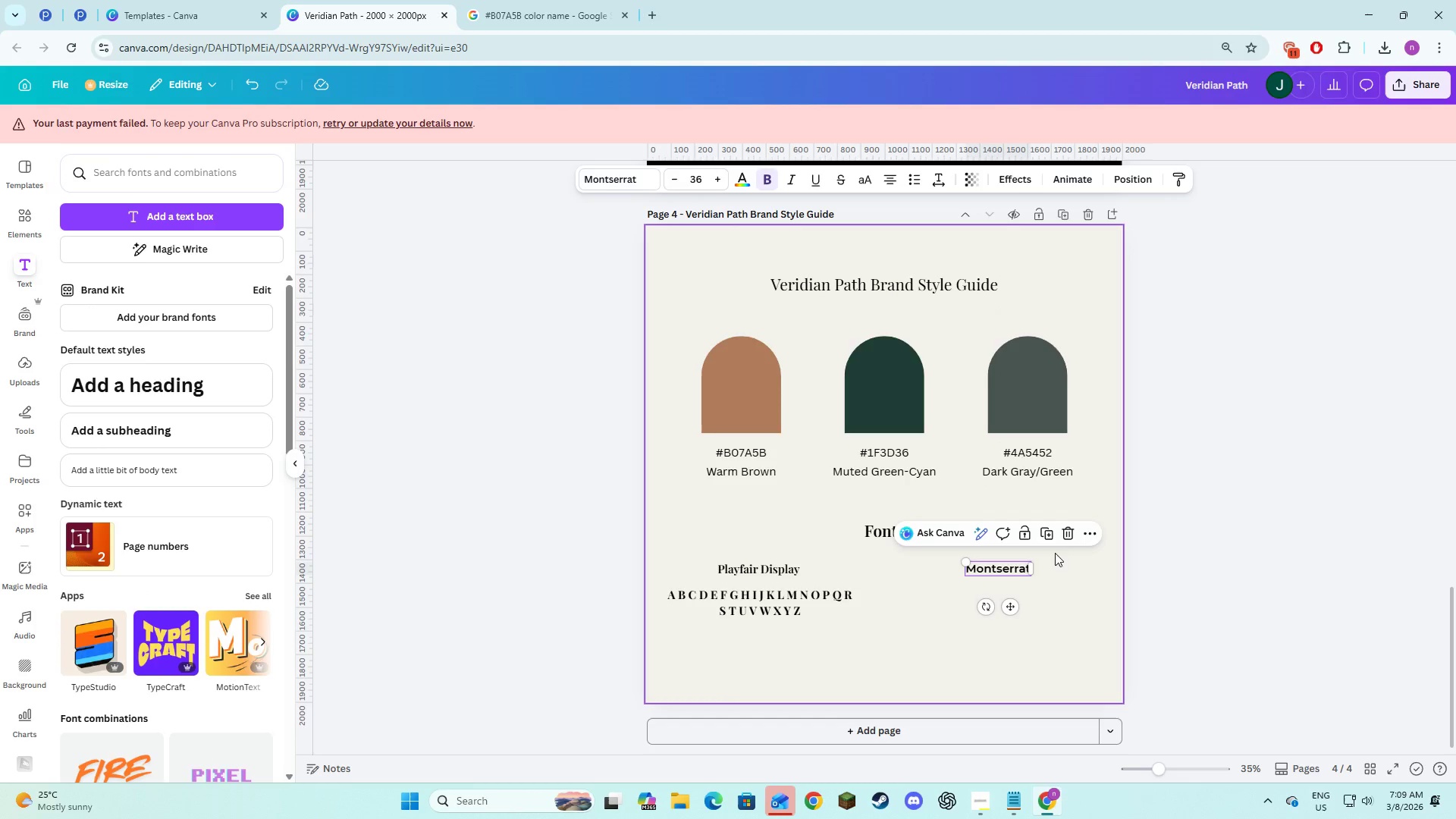 
left_click([1061, 553])
 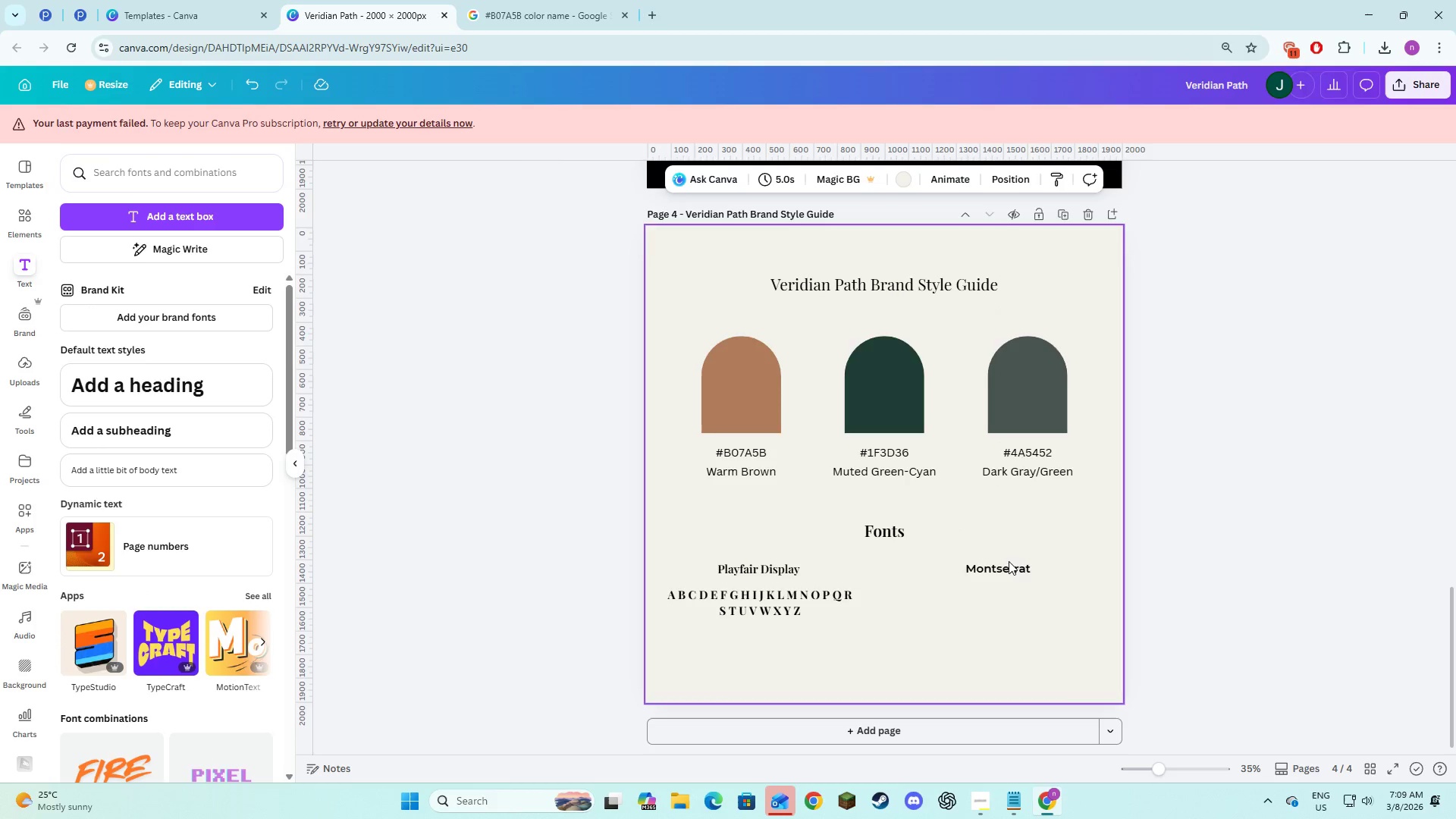 
left_click([1009, 563])
 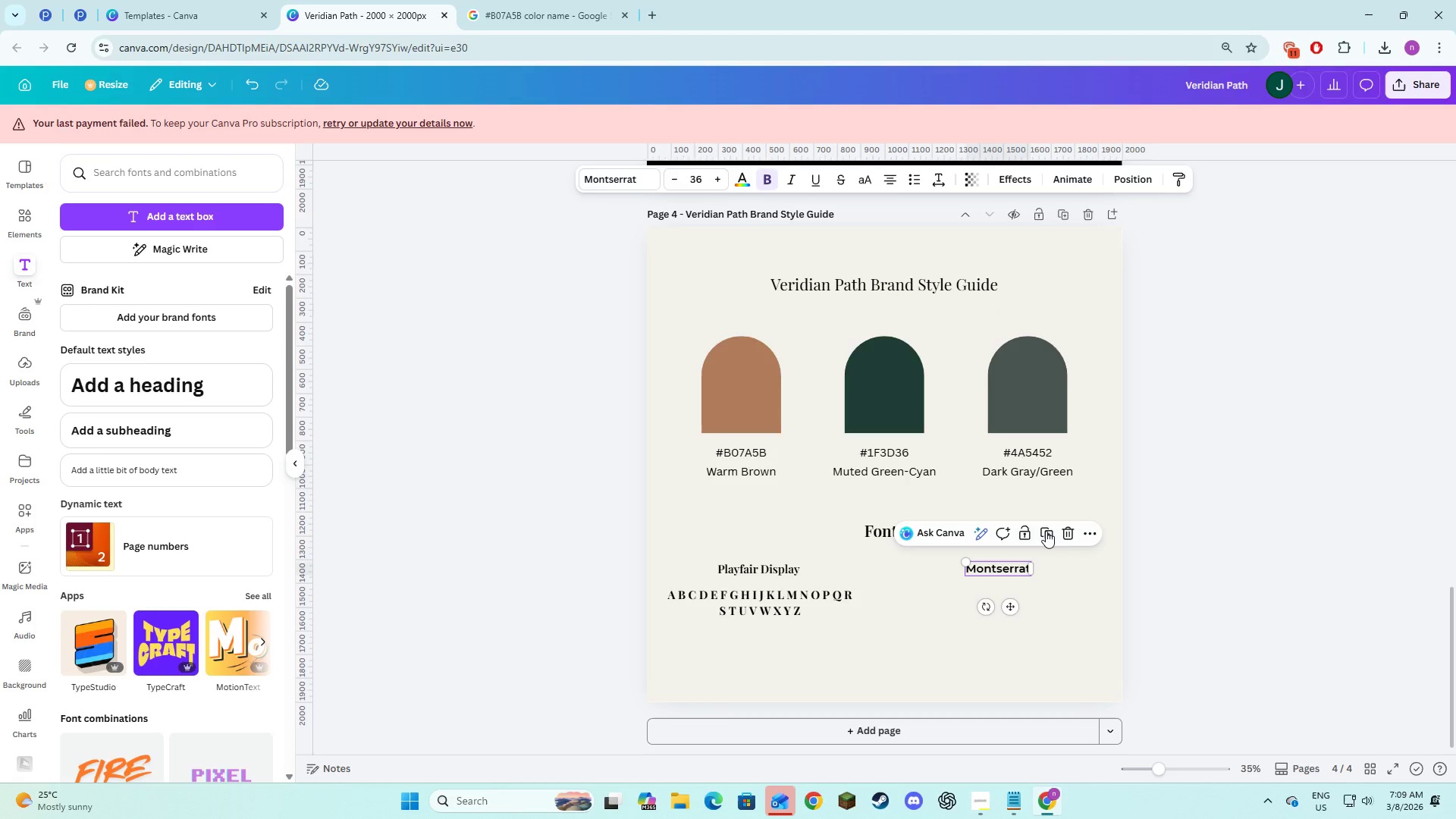 
left_click([1046, 531])
 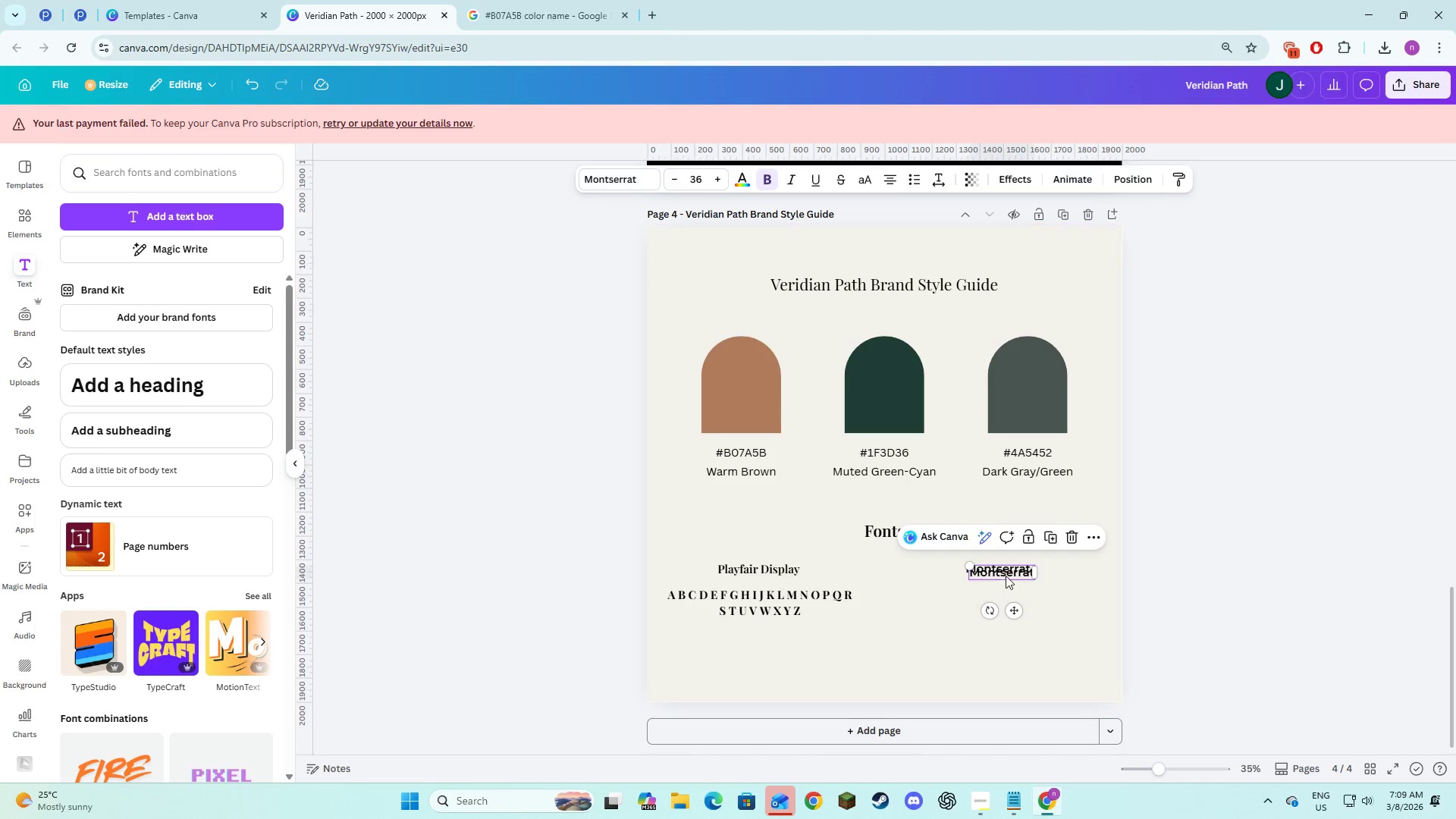 
left_click_drag(start_coordinate=[1006, 576], to_coordinate=[1009, 597])
 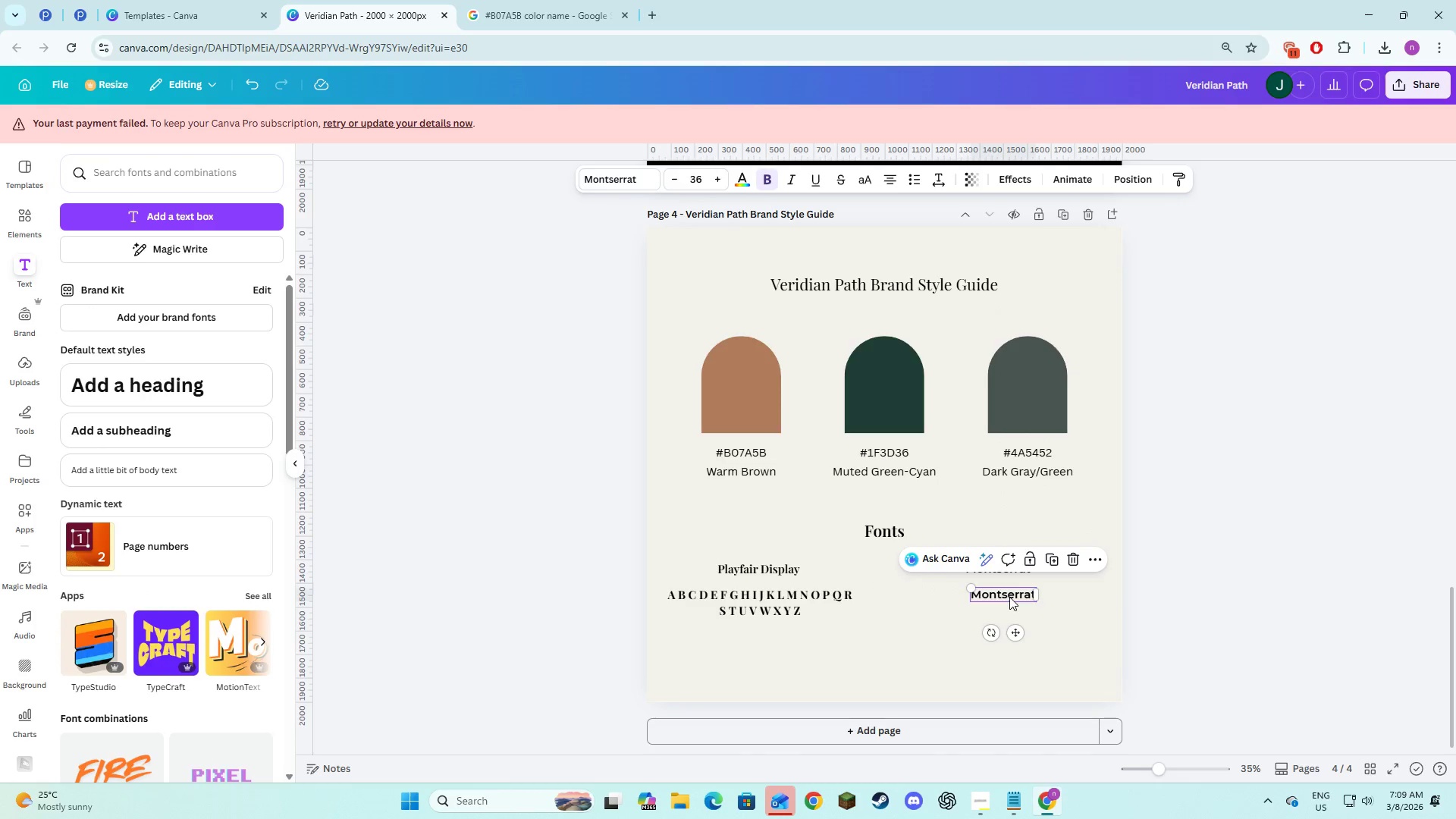 
left_click([1009, 597])
 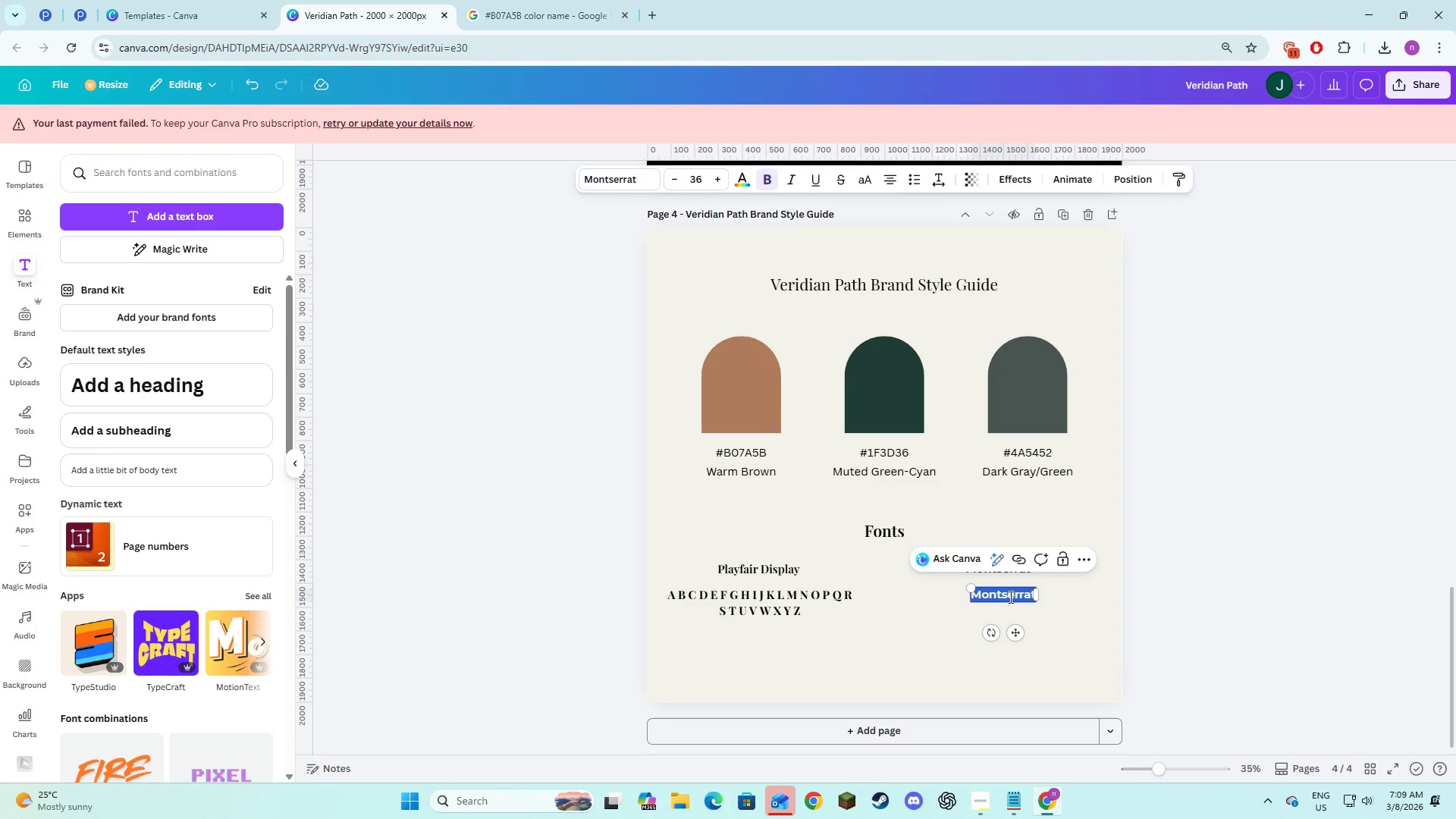 
key(A)
 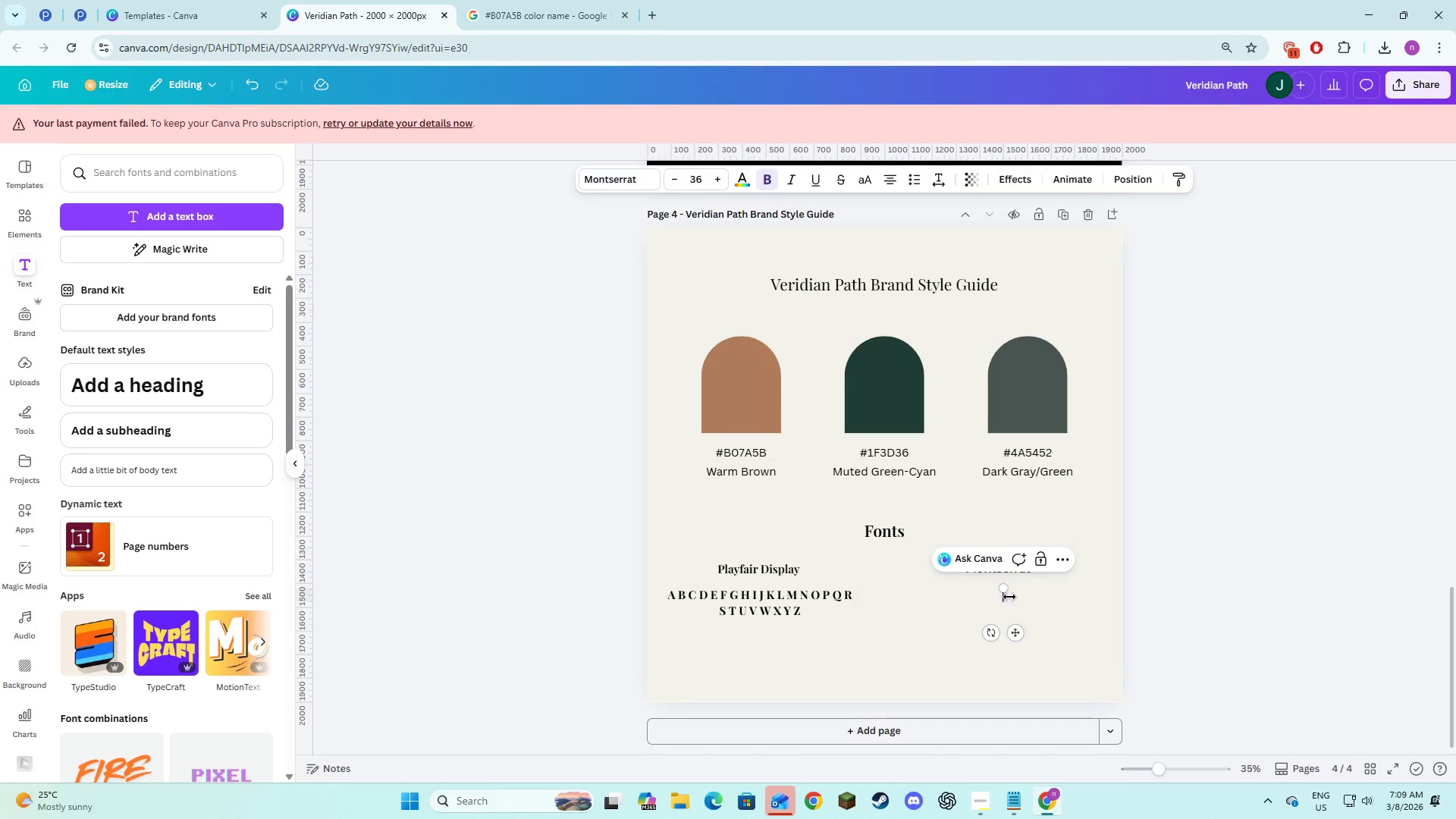 
key(Backspace)
 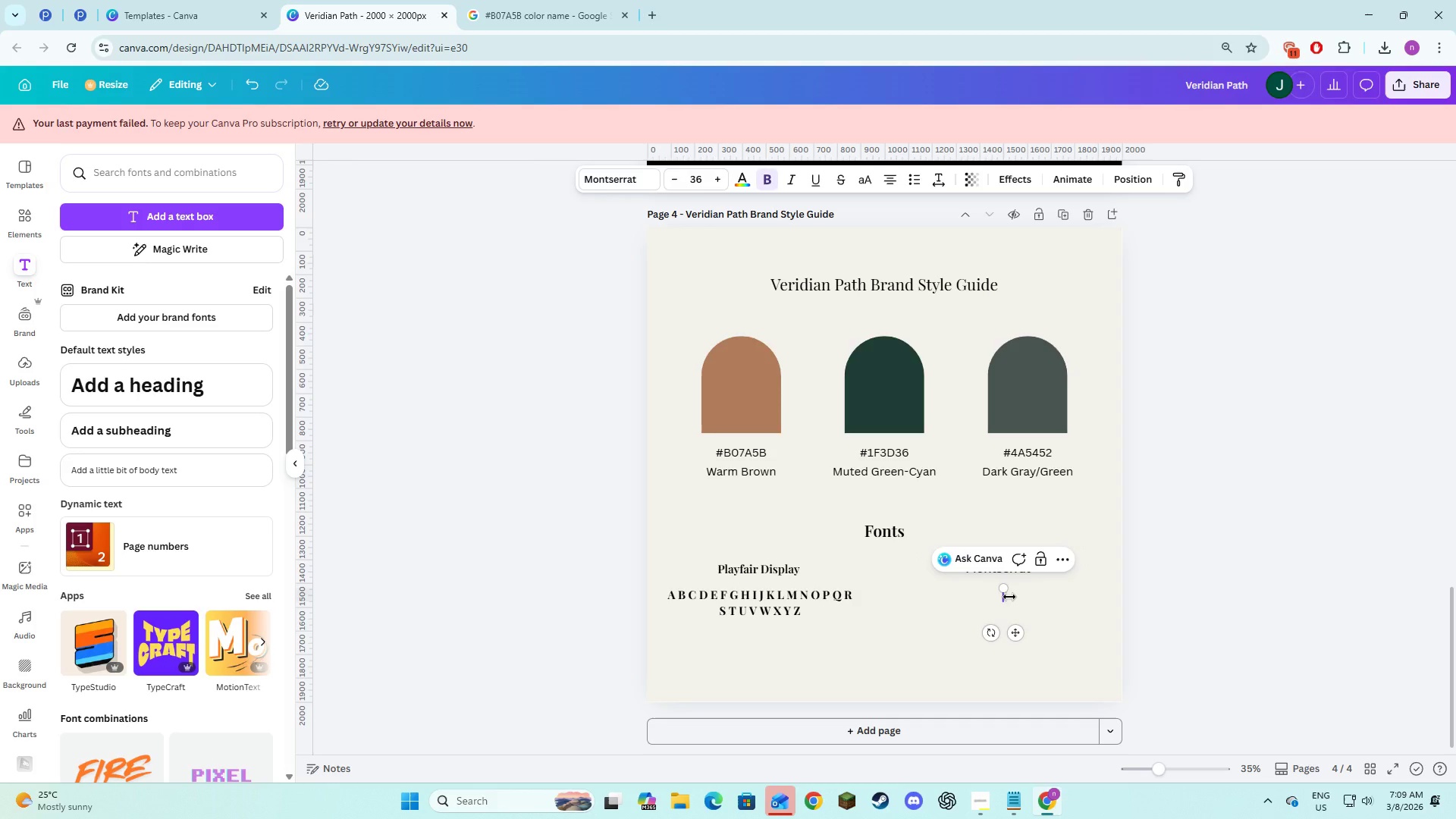 
key(CapsLock)
 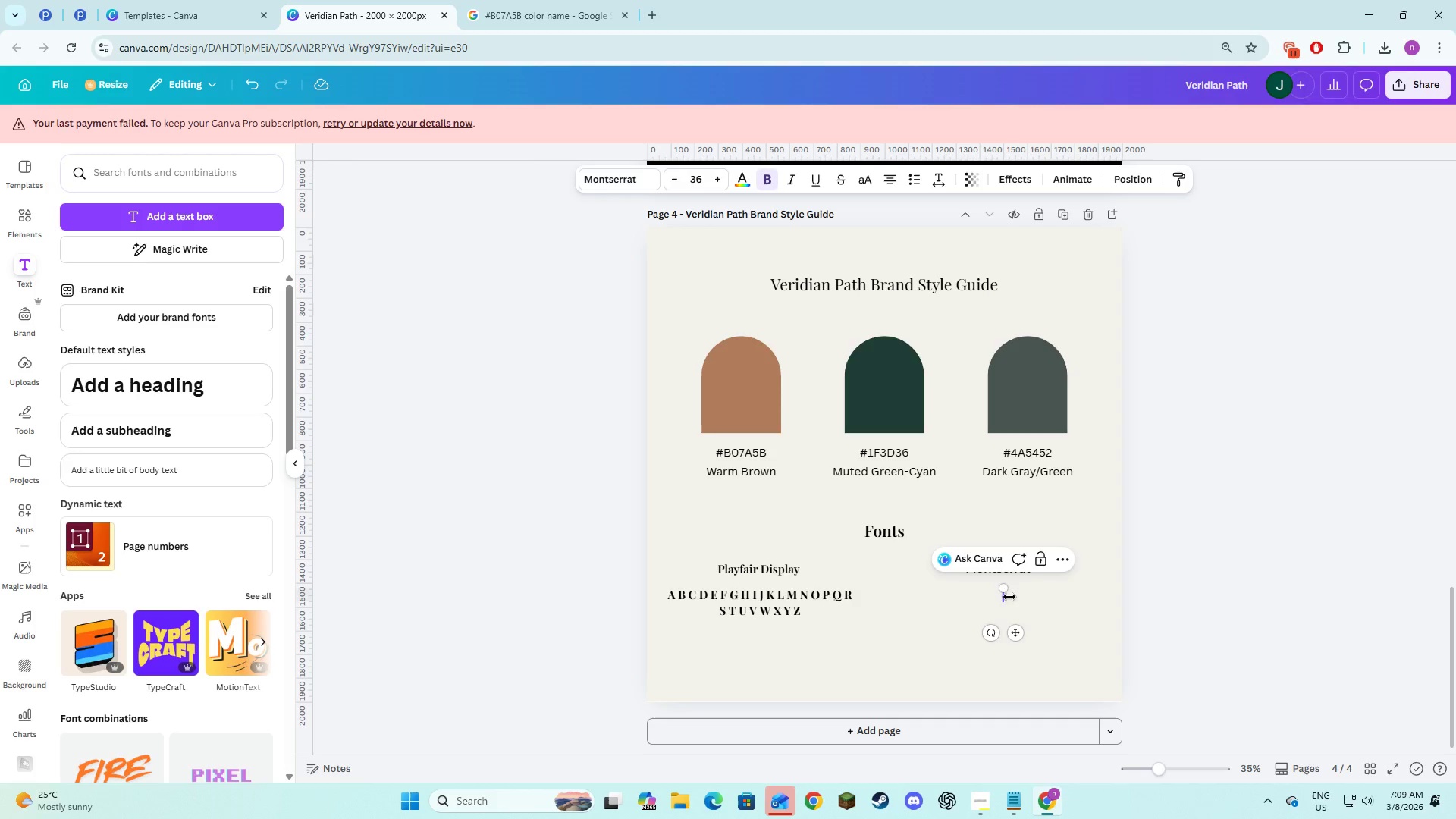 
key(A)
 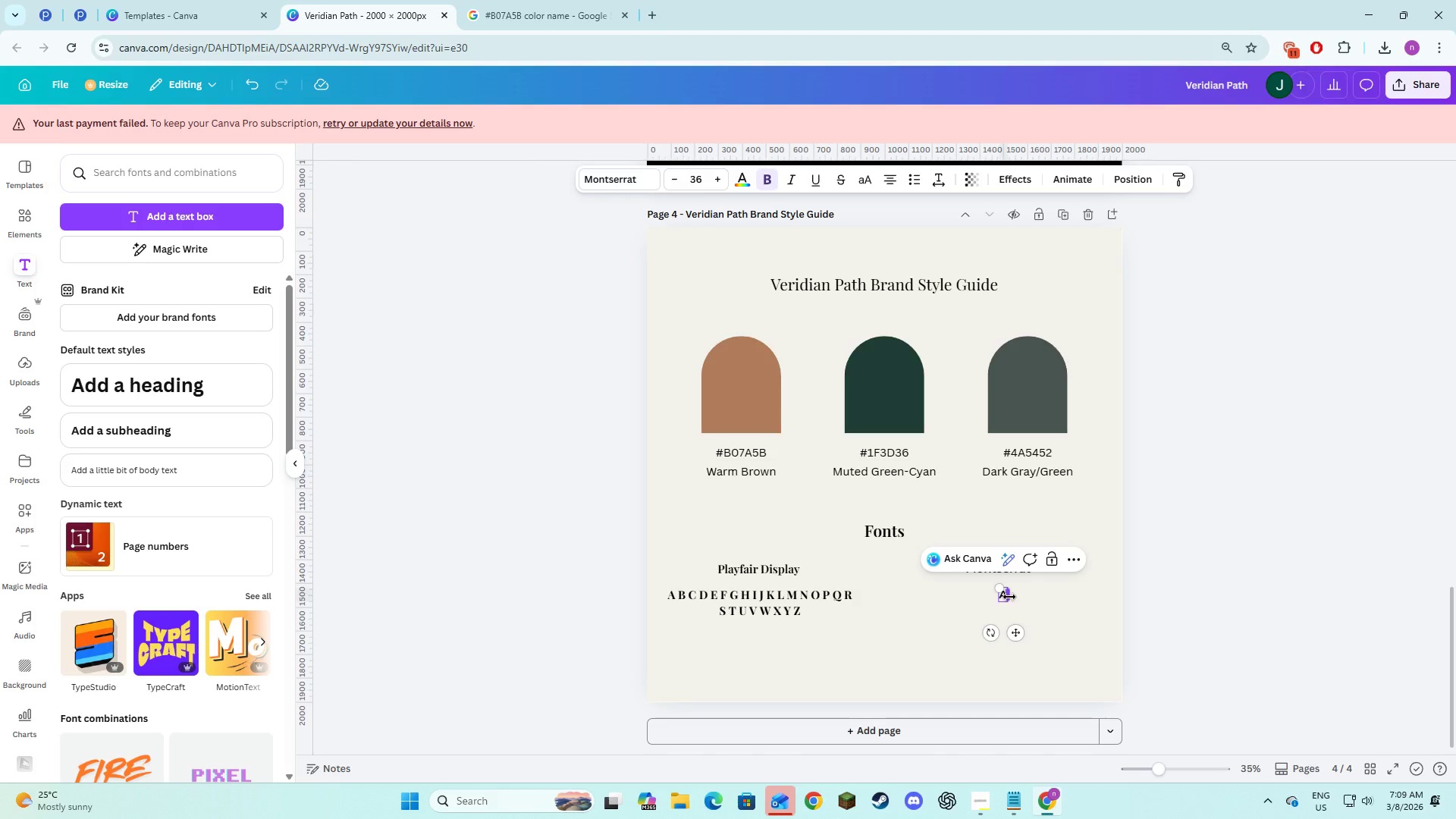 
key(Space)
 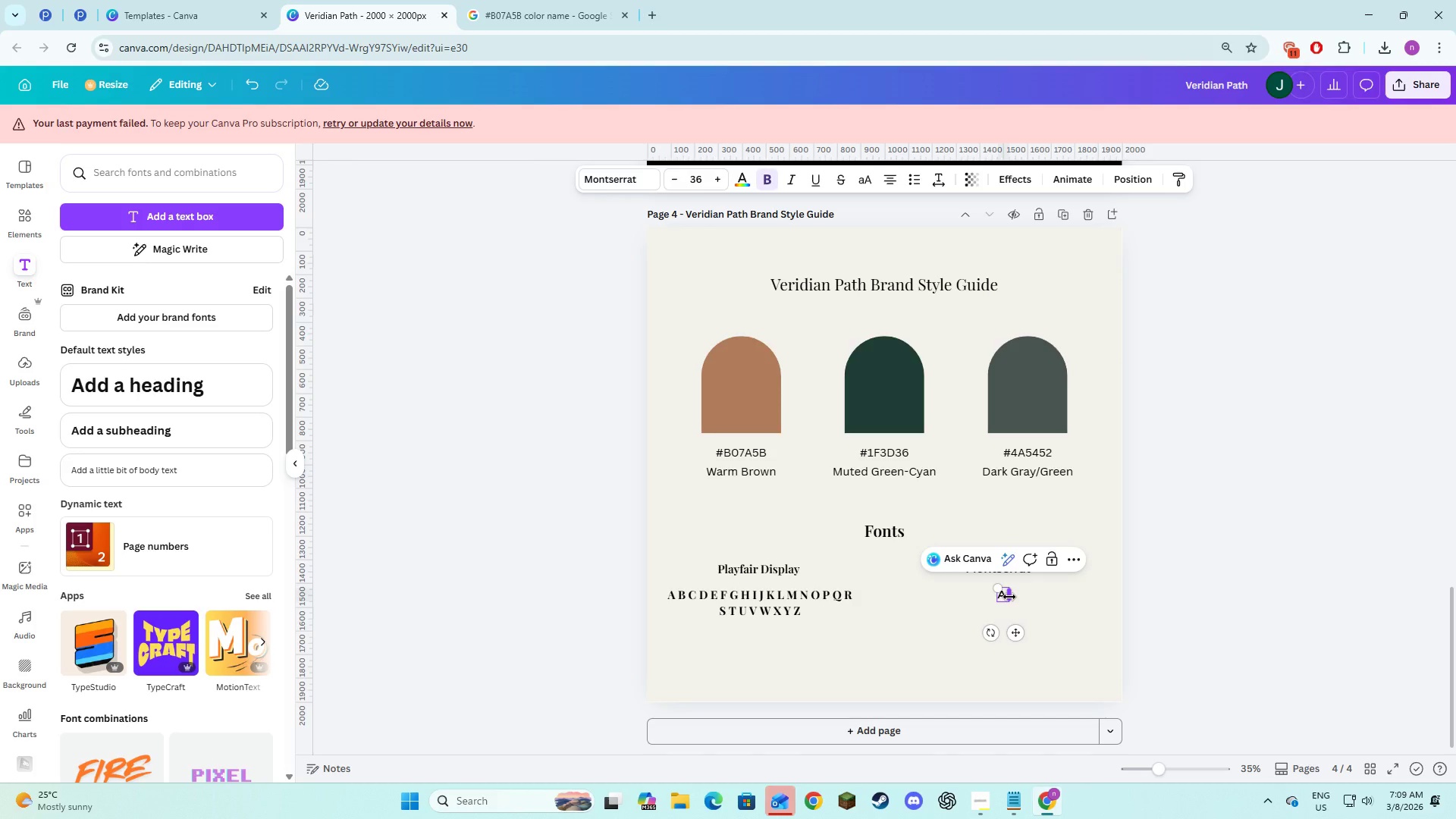 
key(B)
 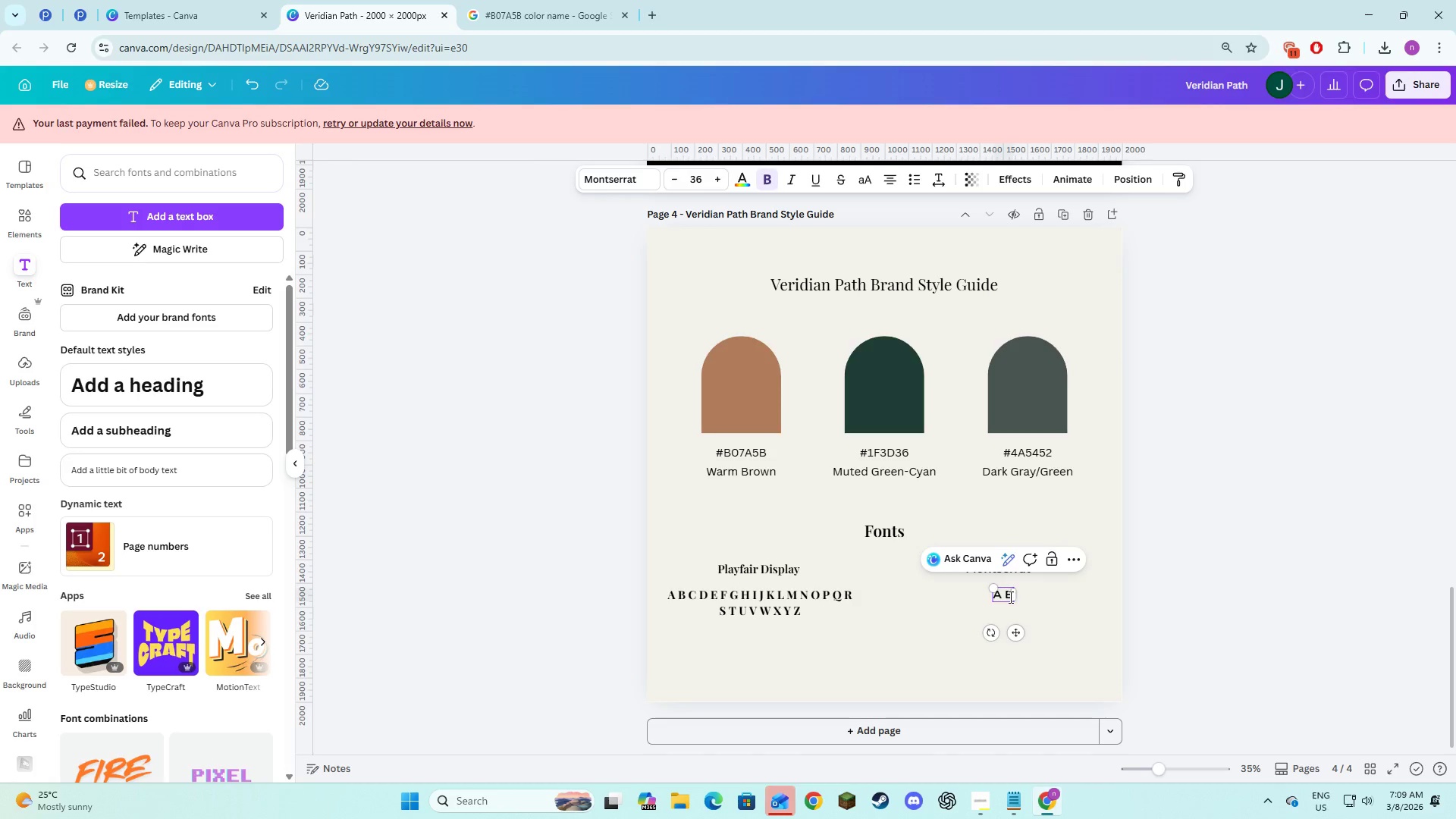 
key(Space)
 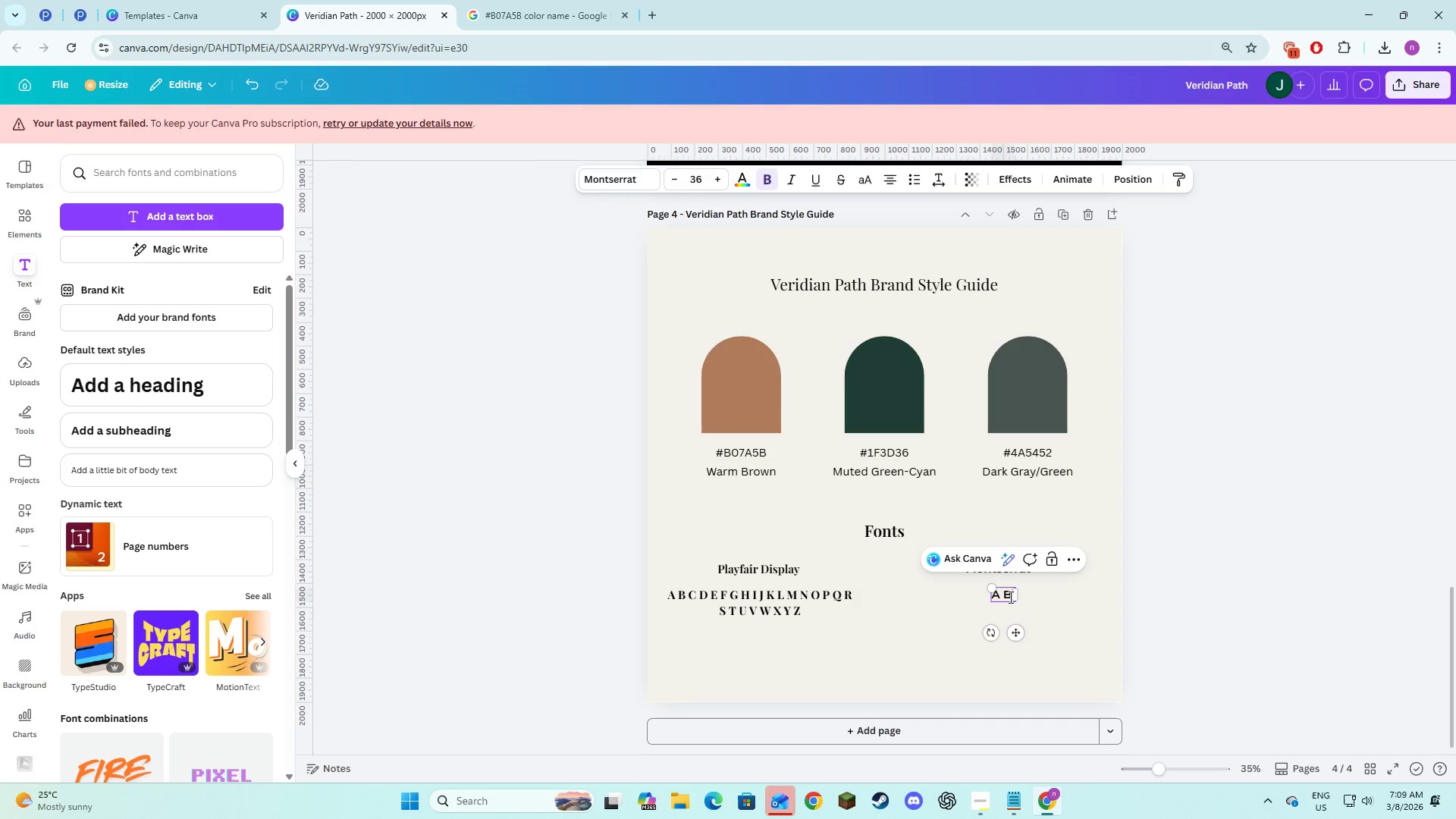 
key(S)
 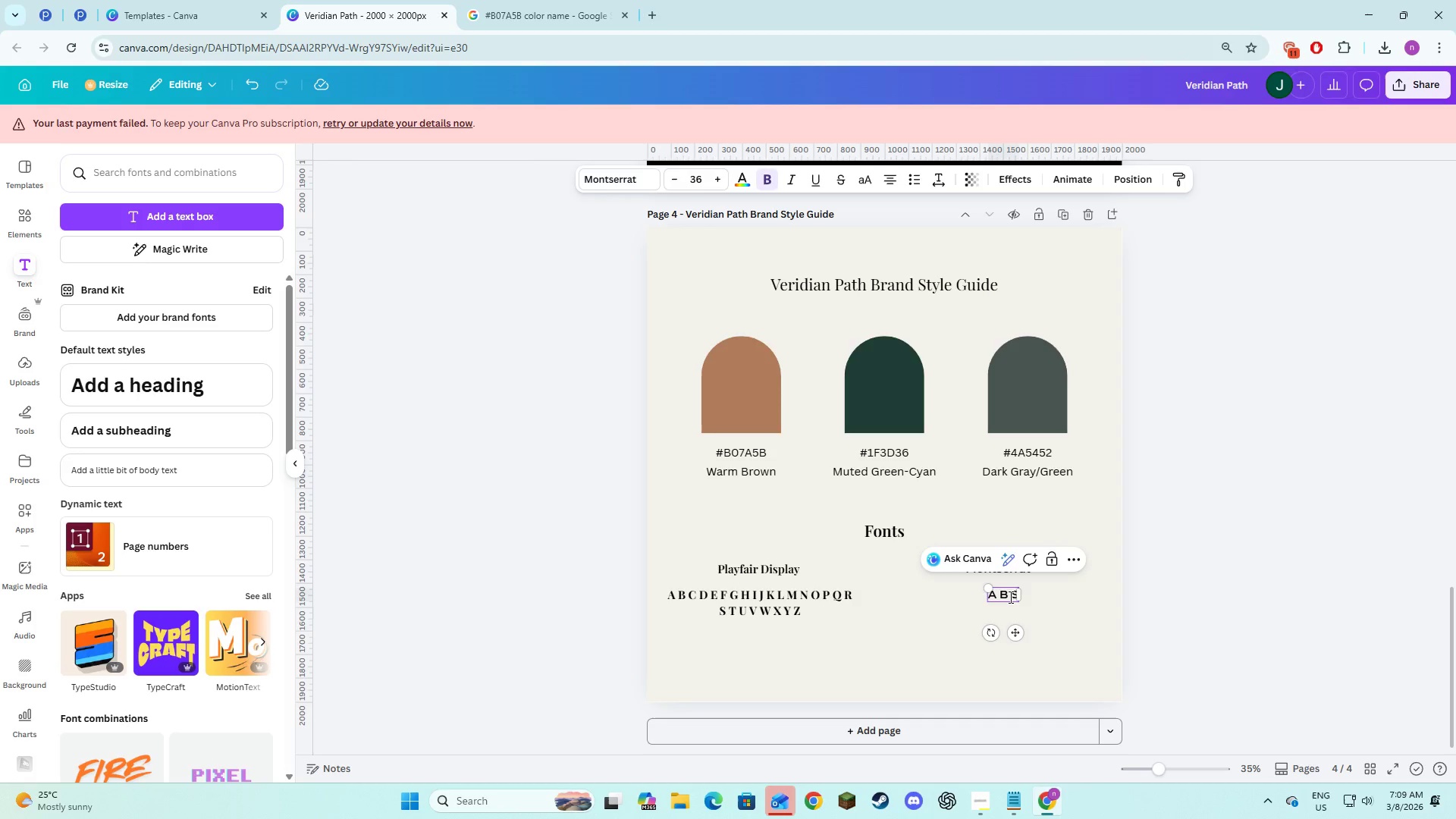 
key(Space)
 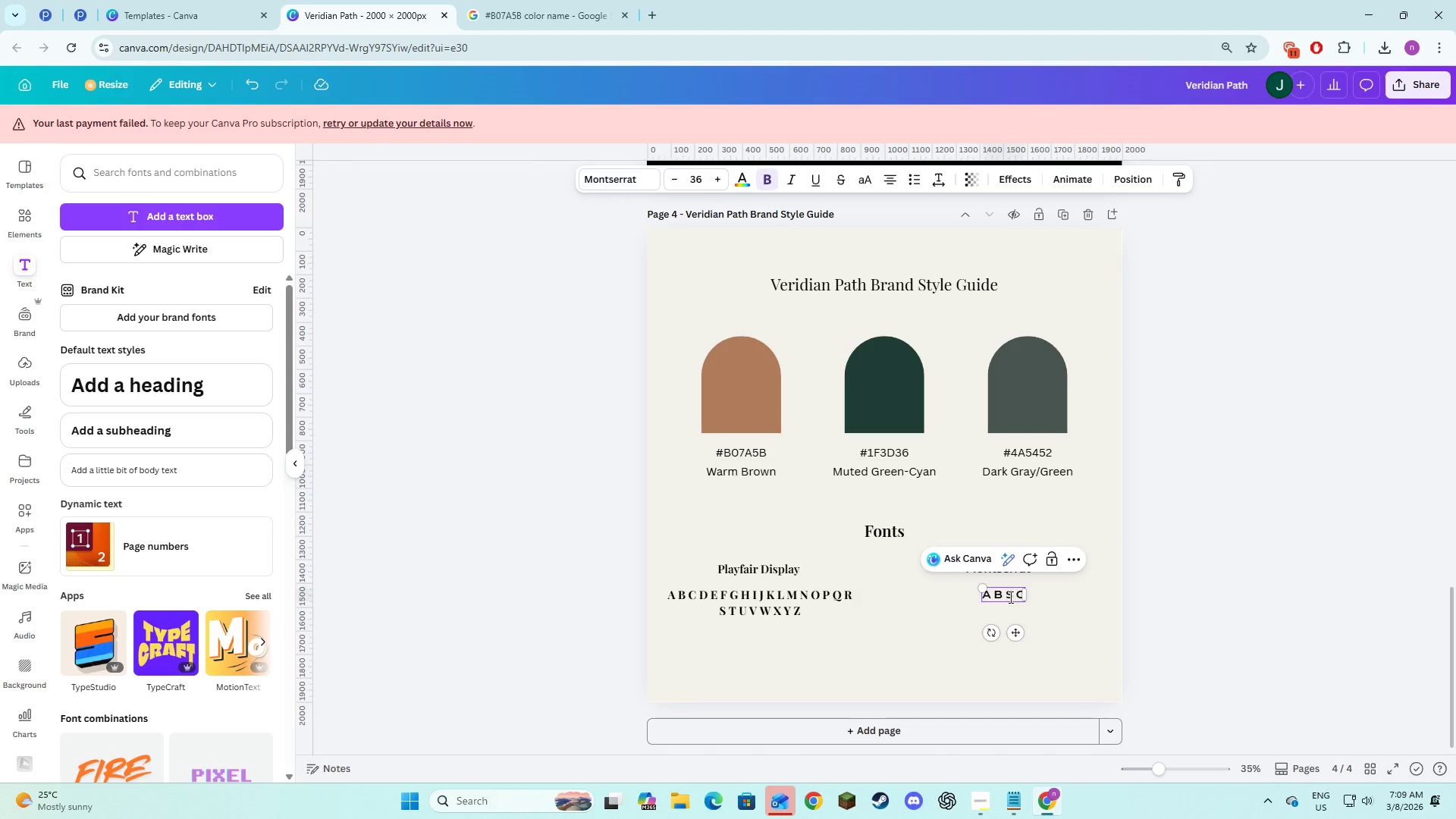 
key(C)
 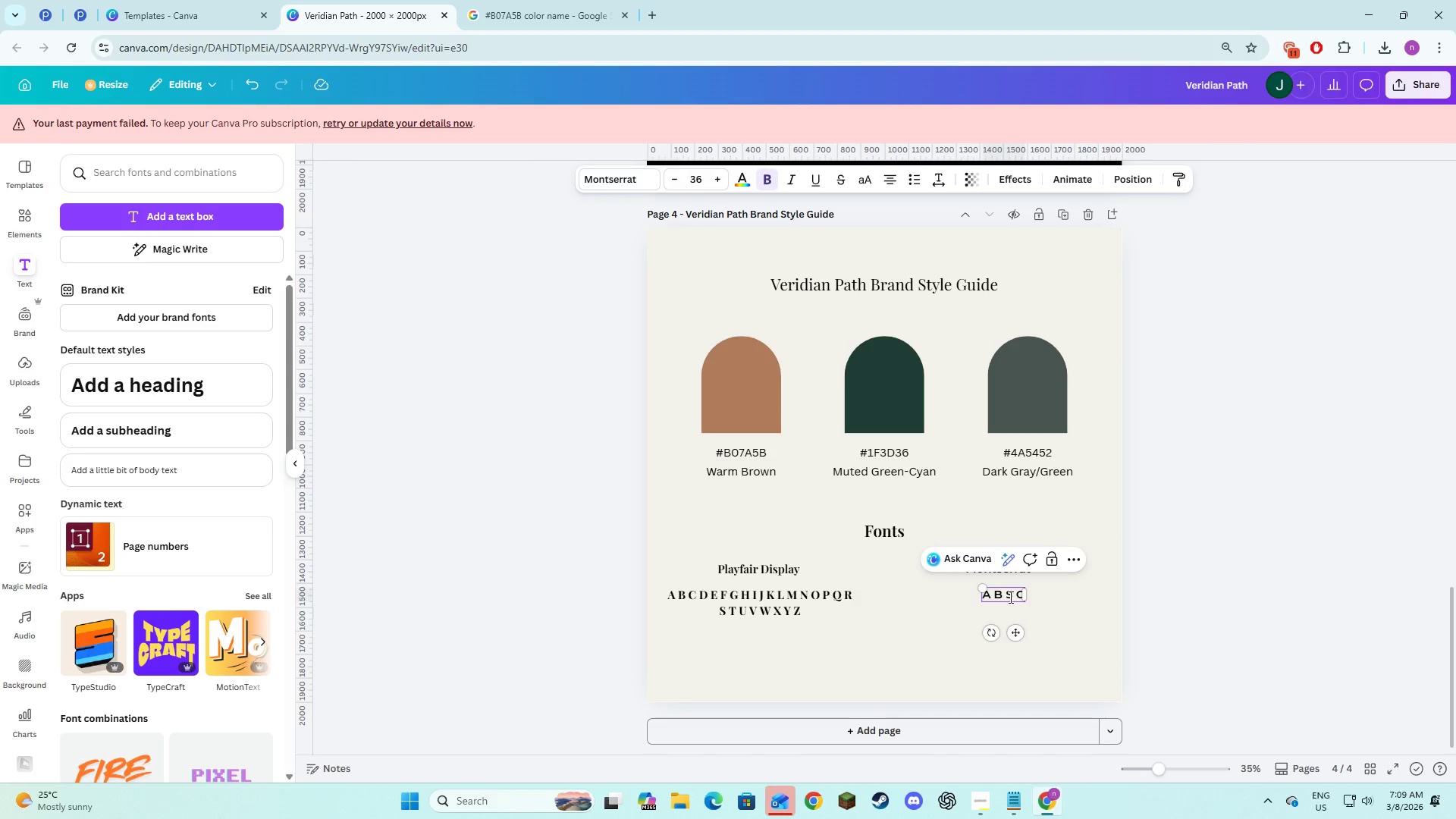 
key(Backspace)
 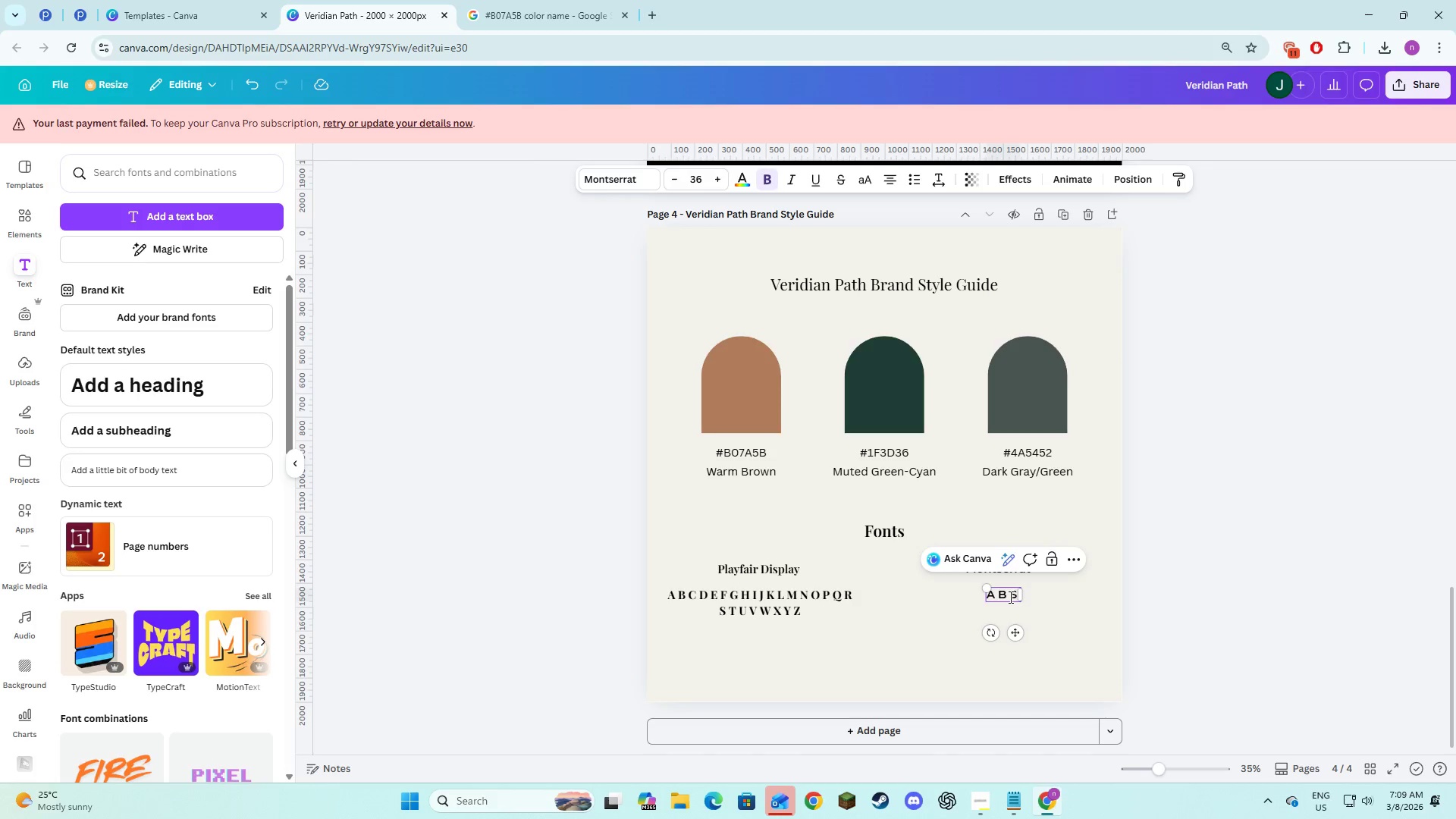 
key(Backspace)
 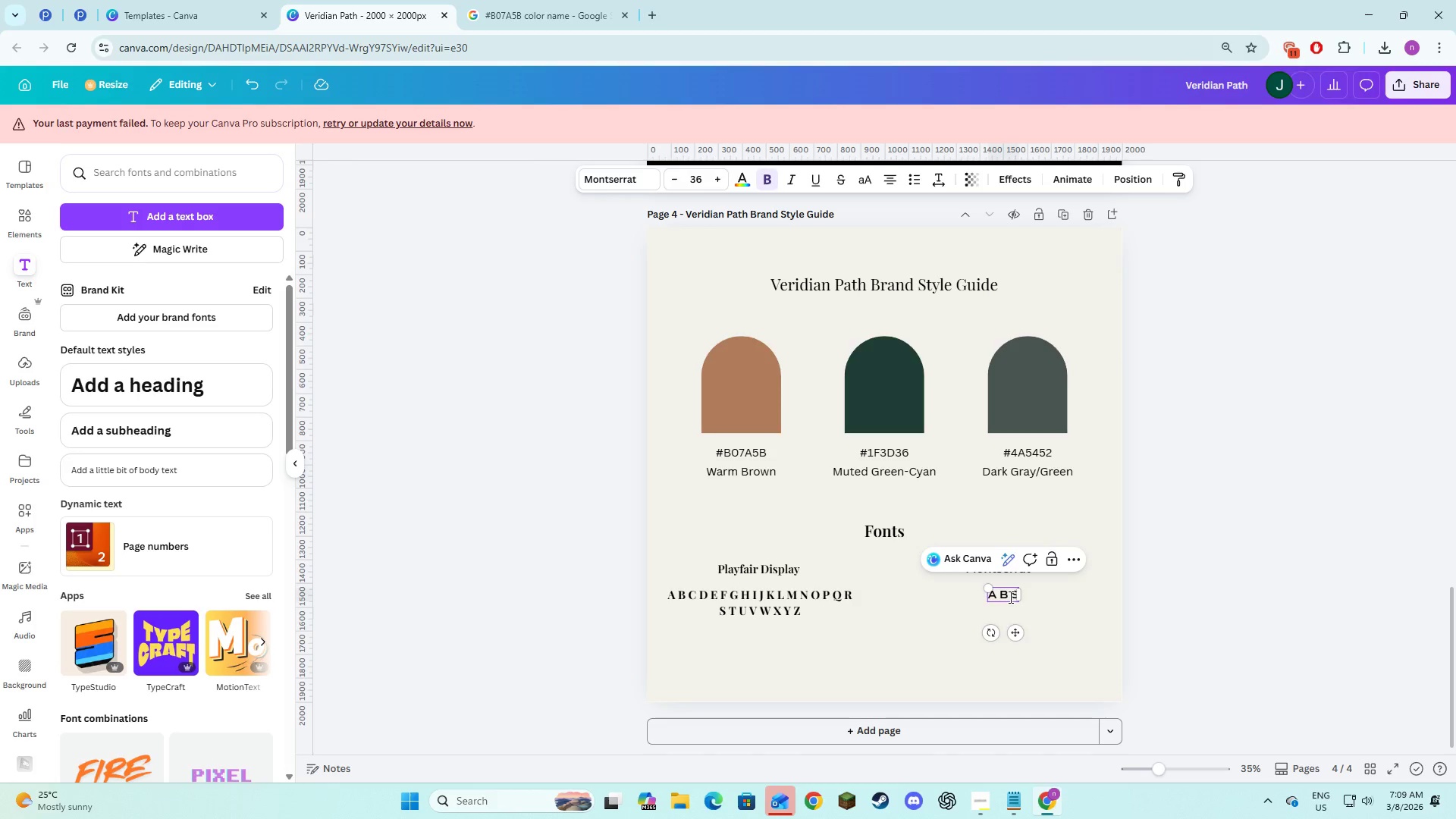 
key(Backspace)
 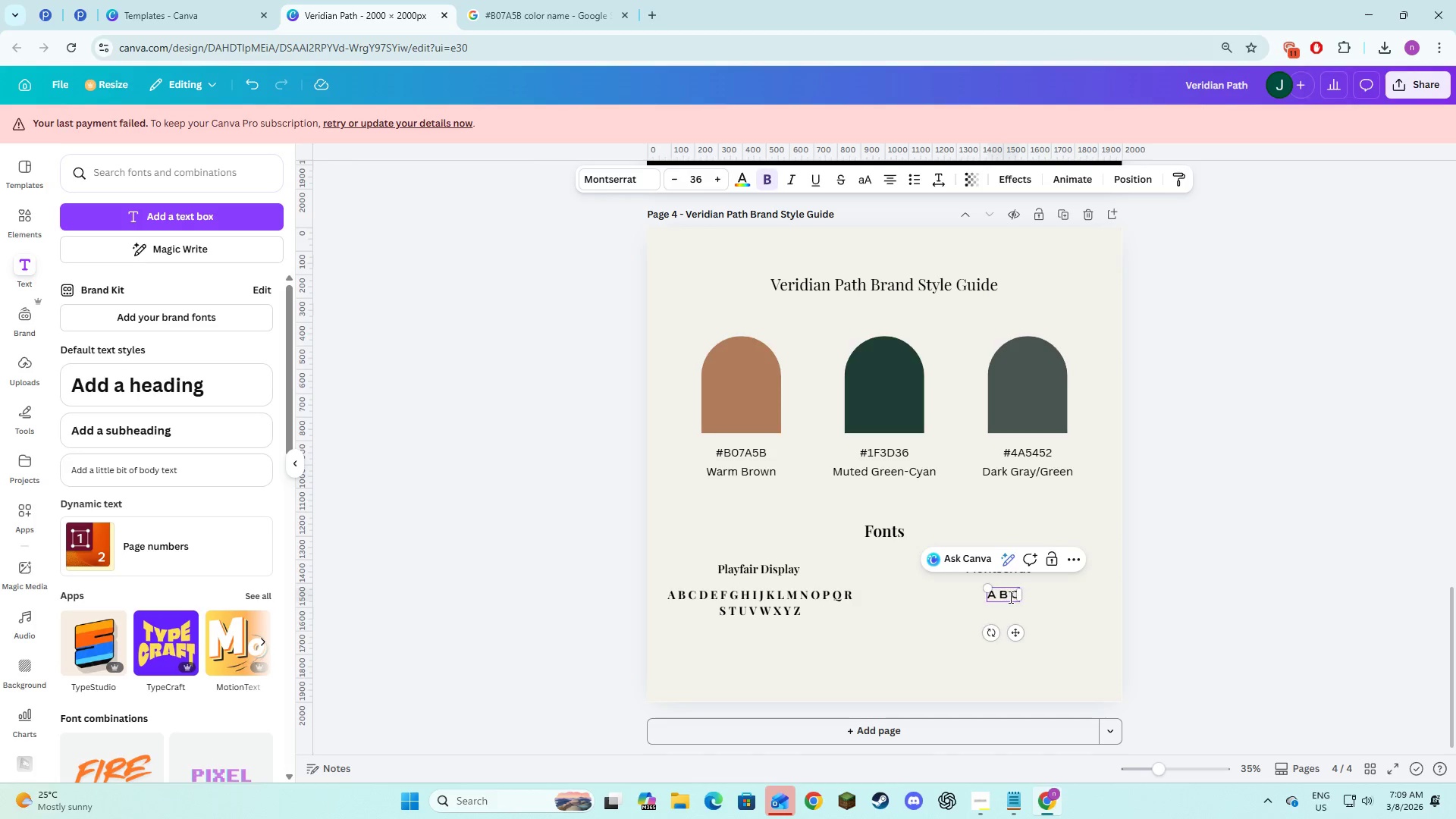 
key(C)
 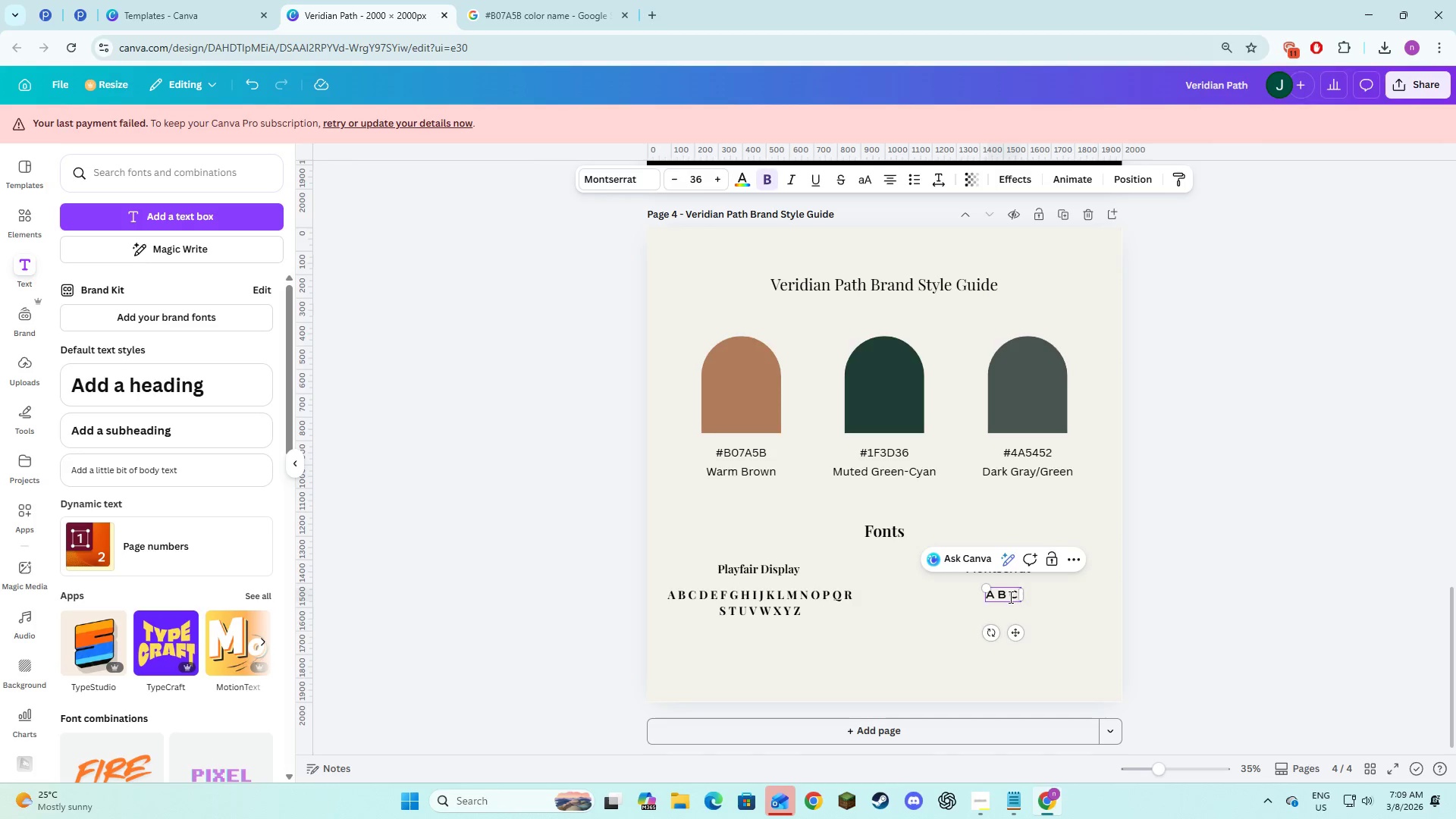 
key(Space)
 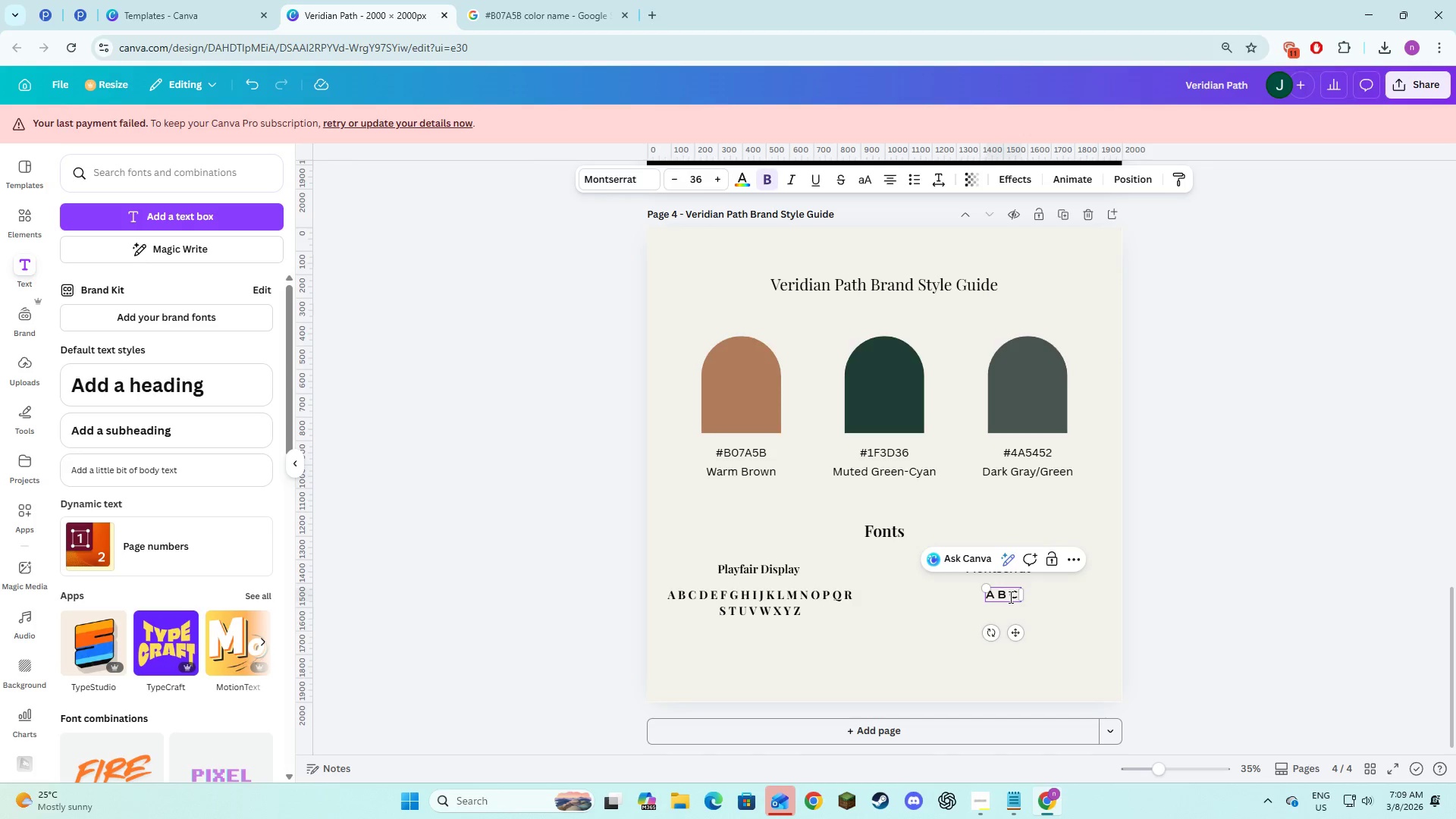 
key(D)
 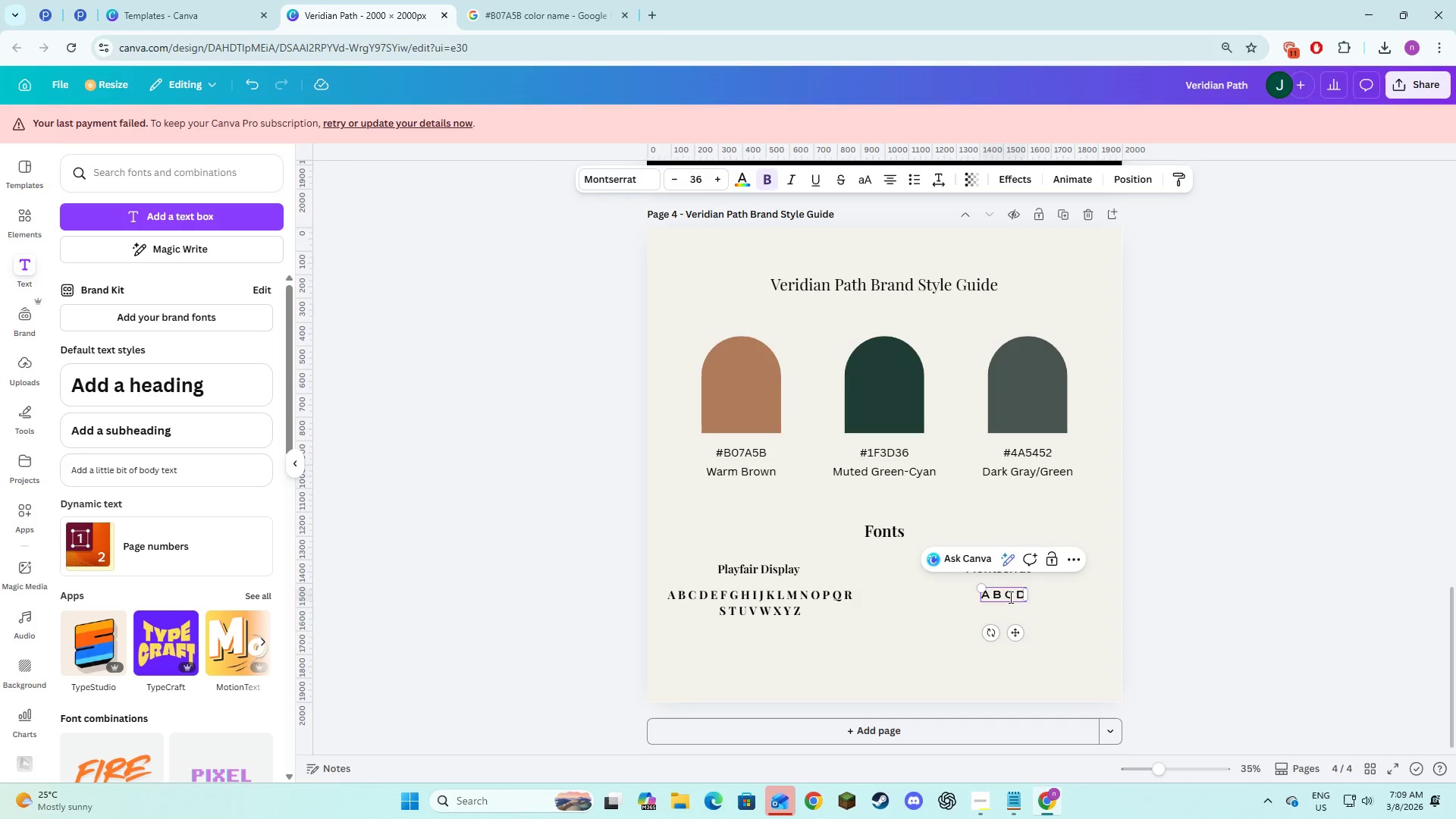 
key(Space)
 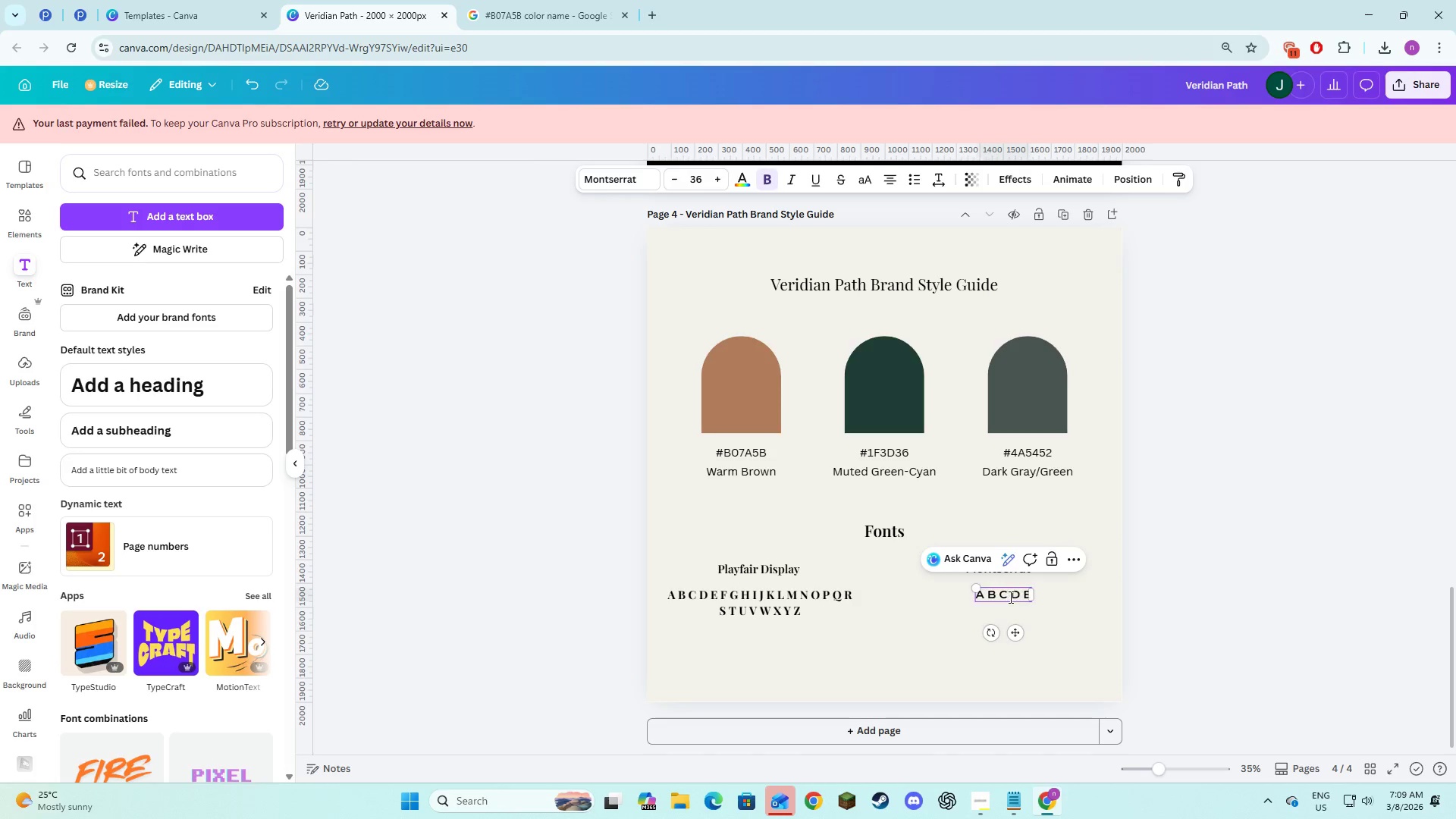 
key(E)
 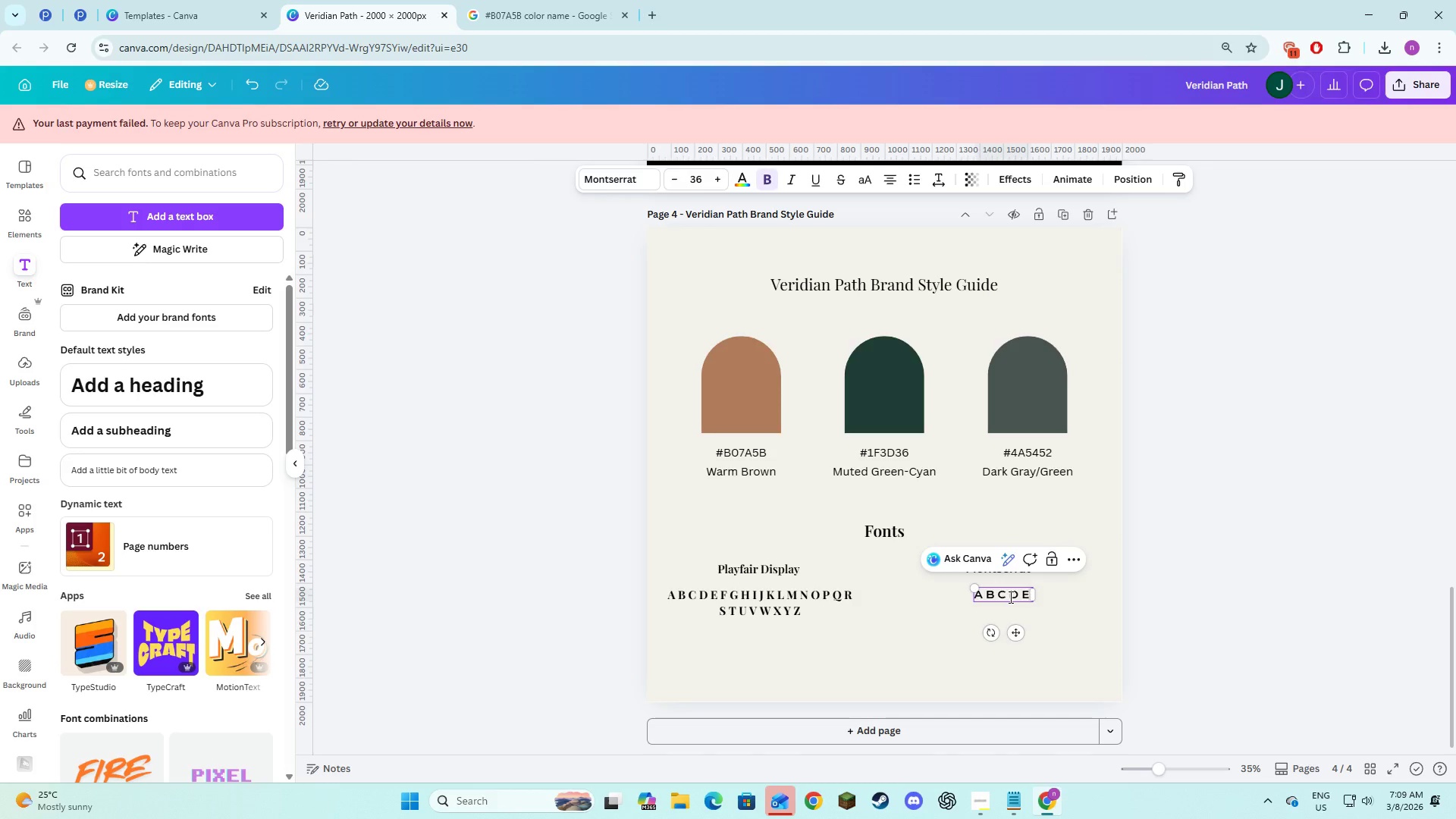 
key(Space)
 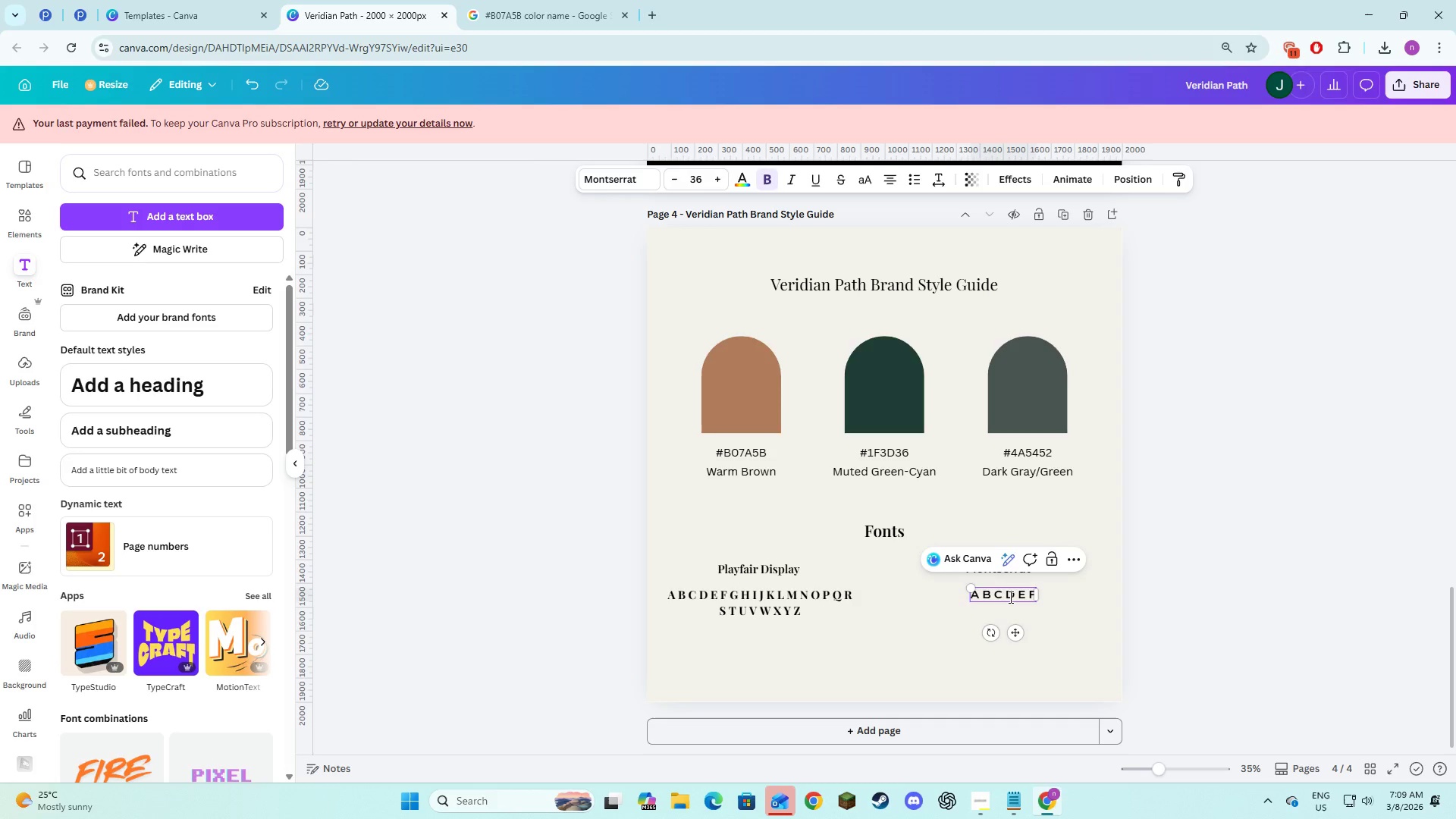 
key(F)
 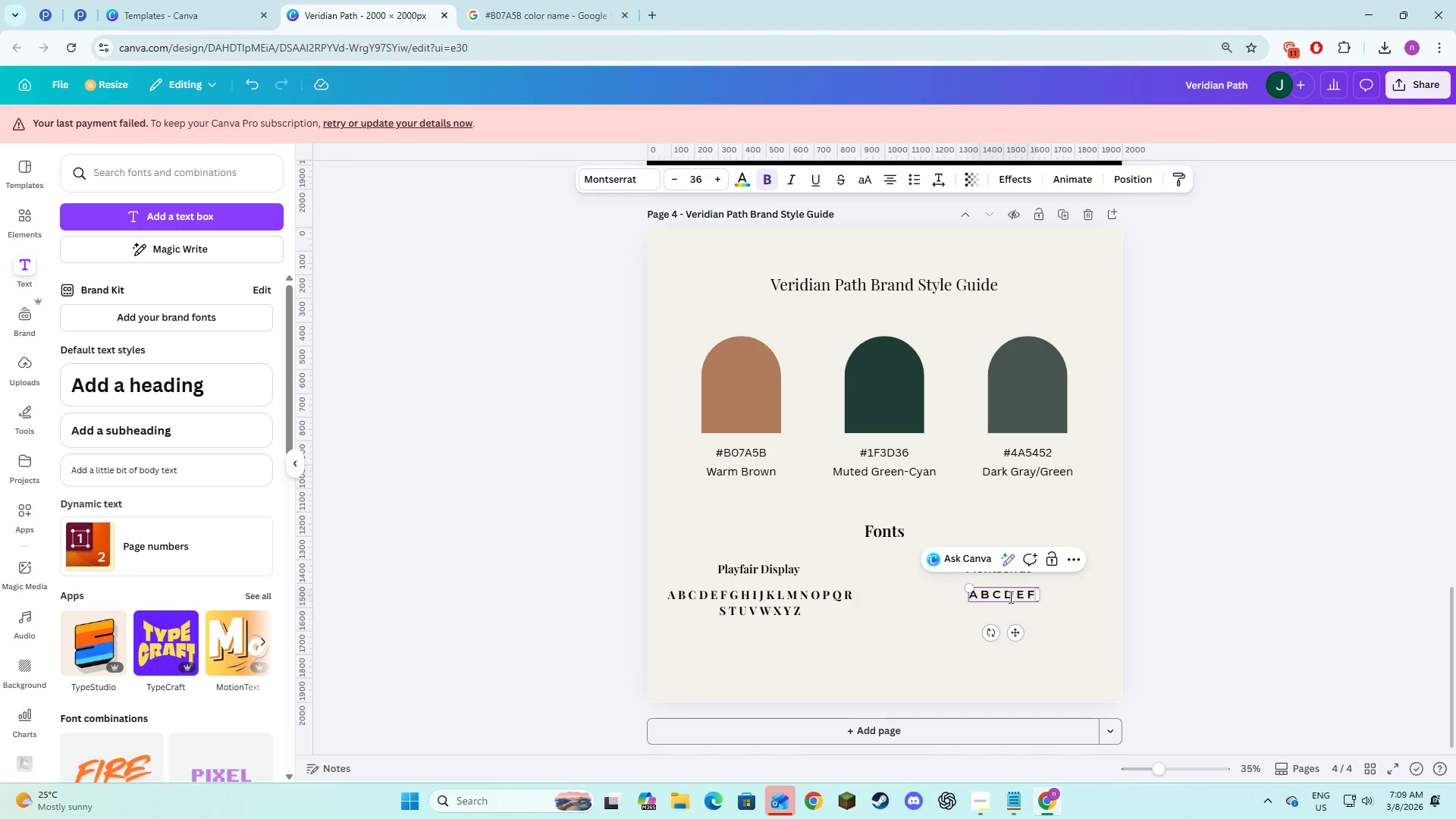 
key(Space)
 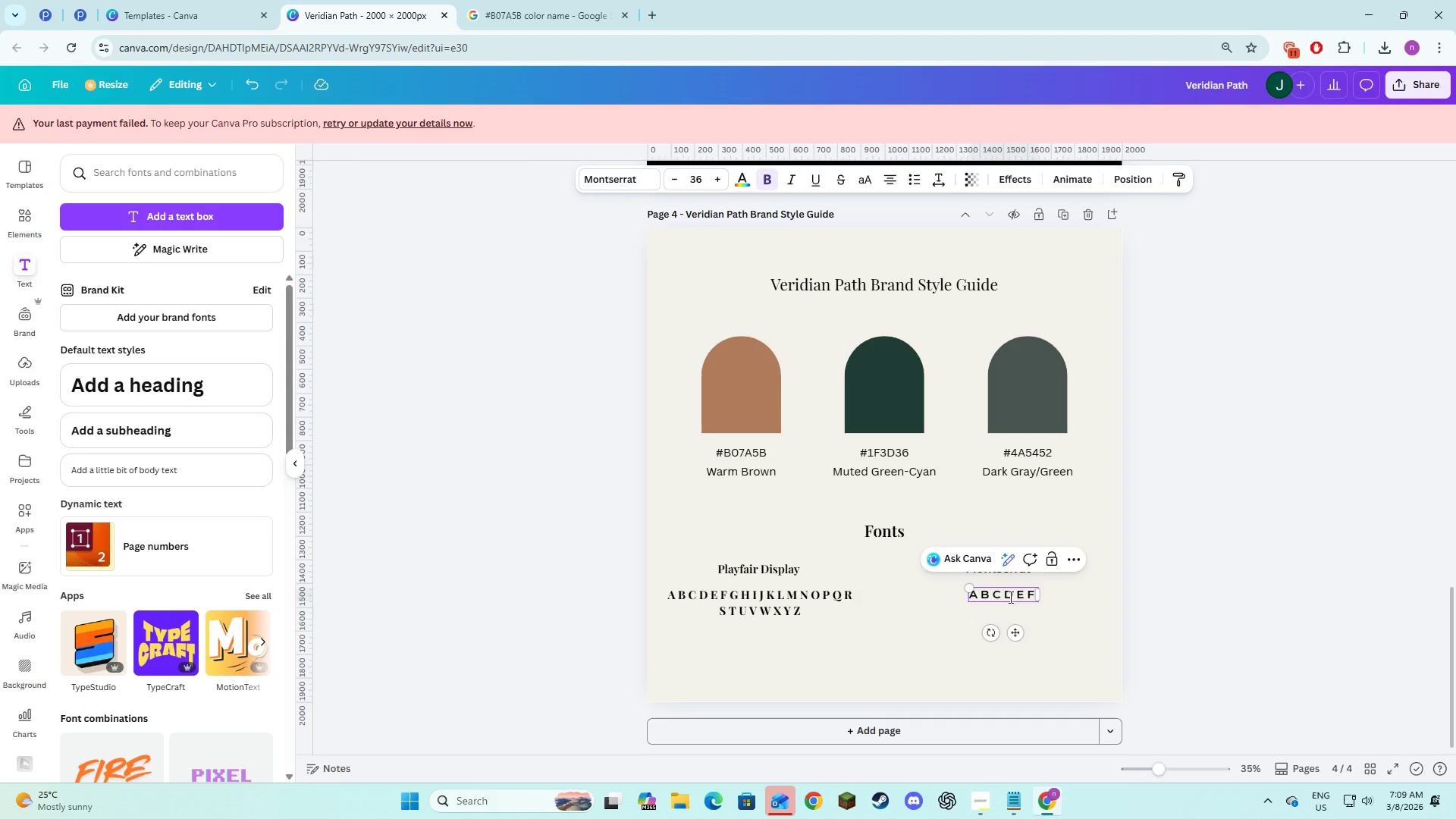 
key(G)
 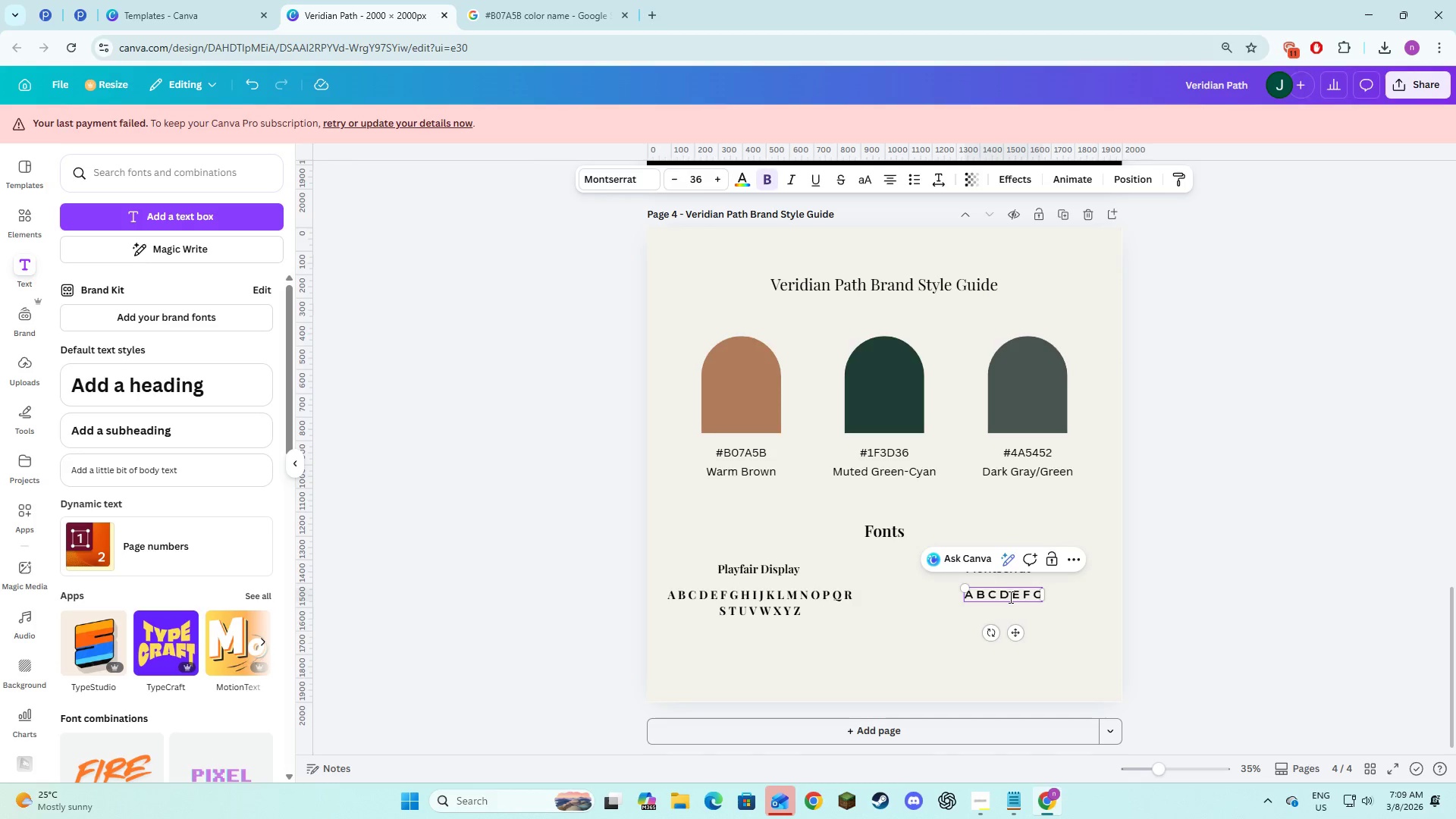 
key(Space)
 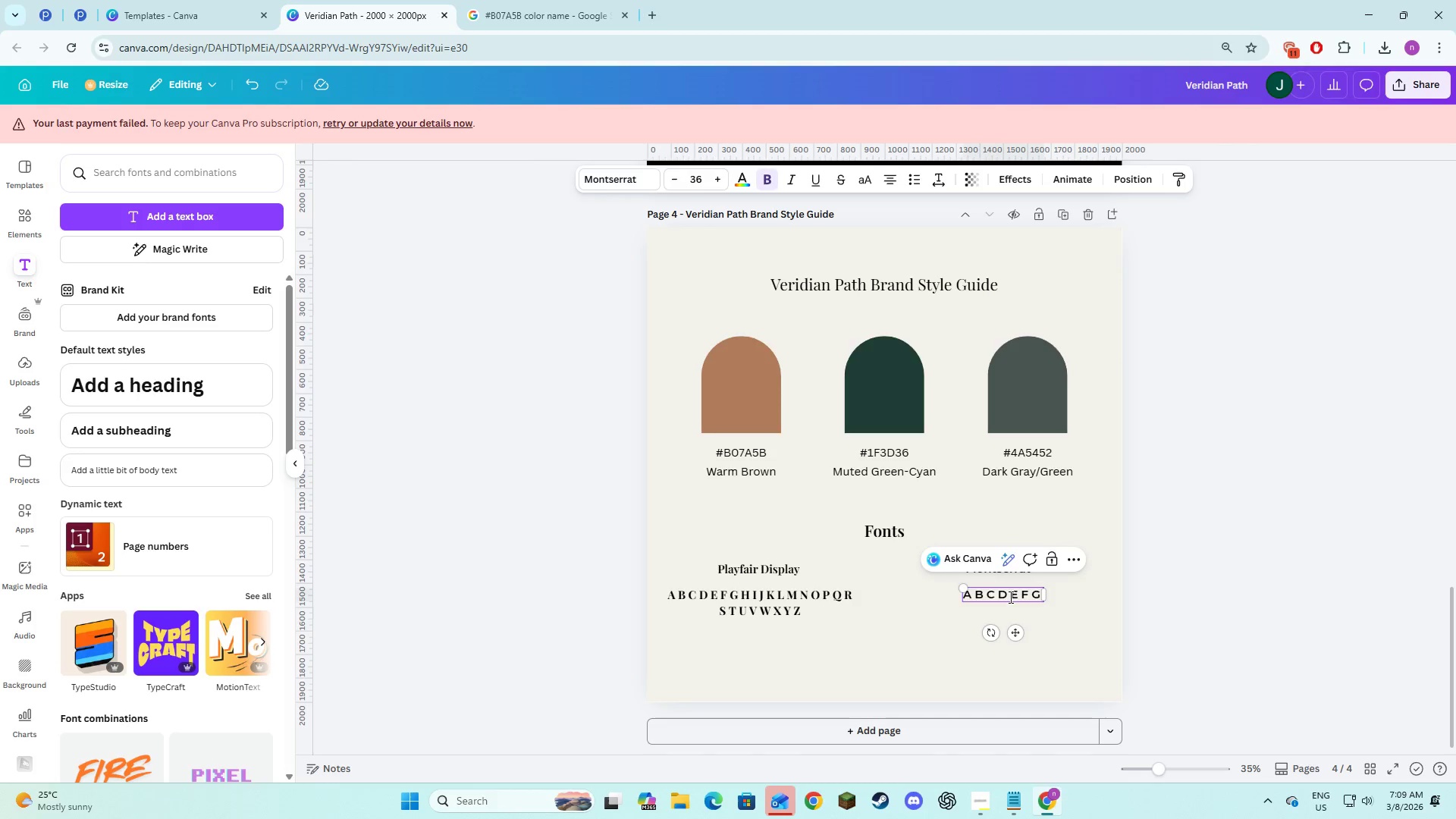 
key(H)
 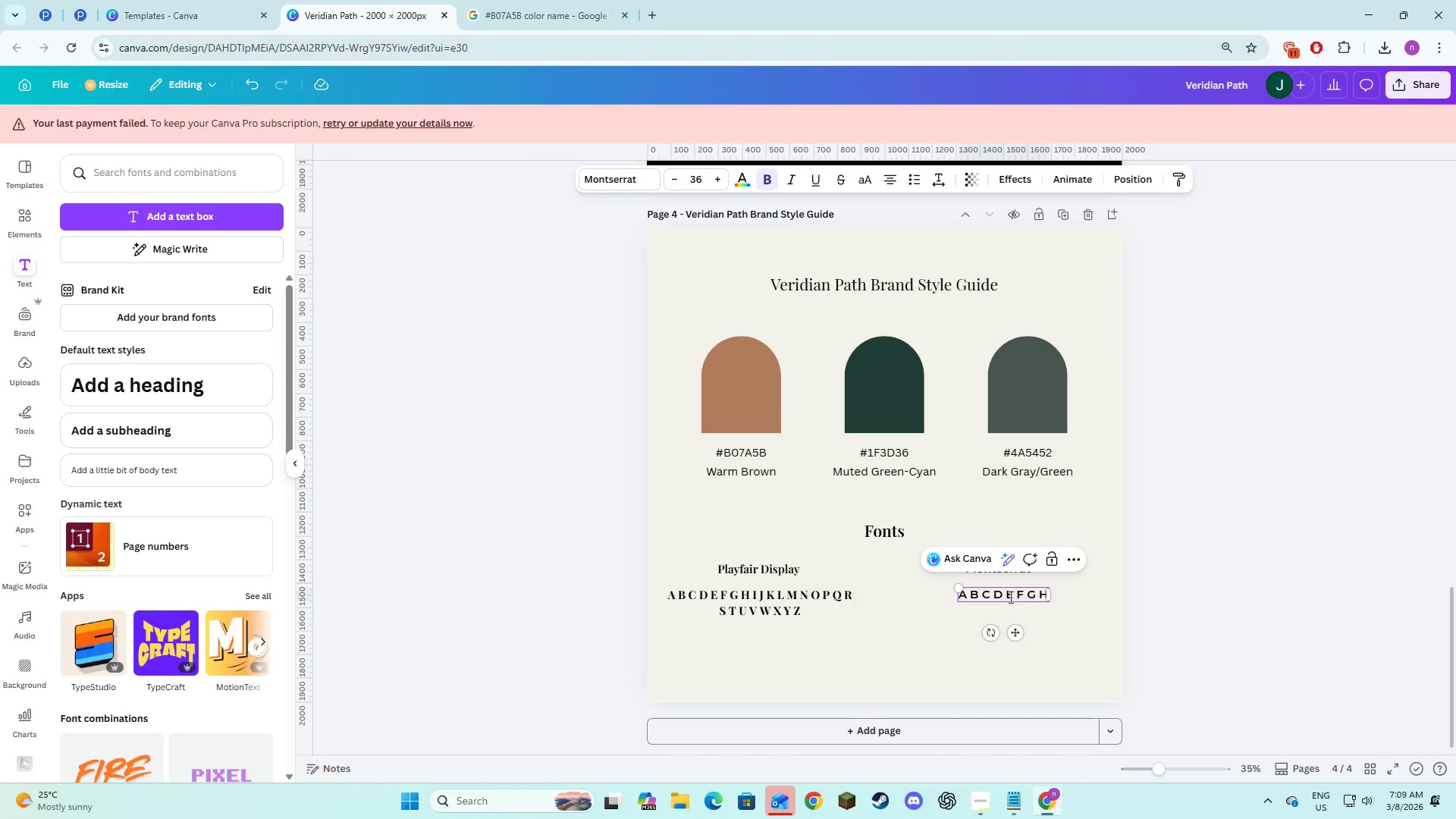 
key(Space)
 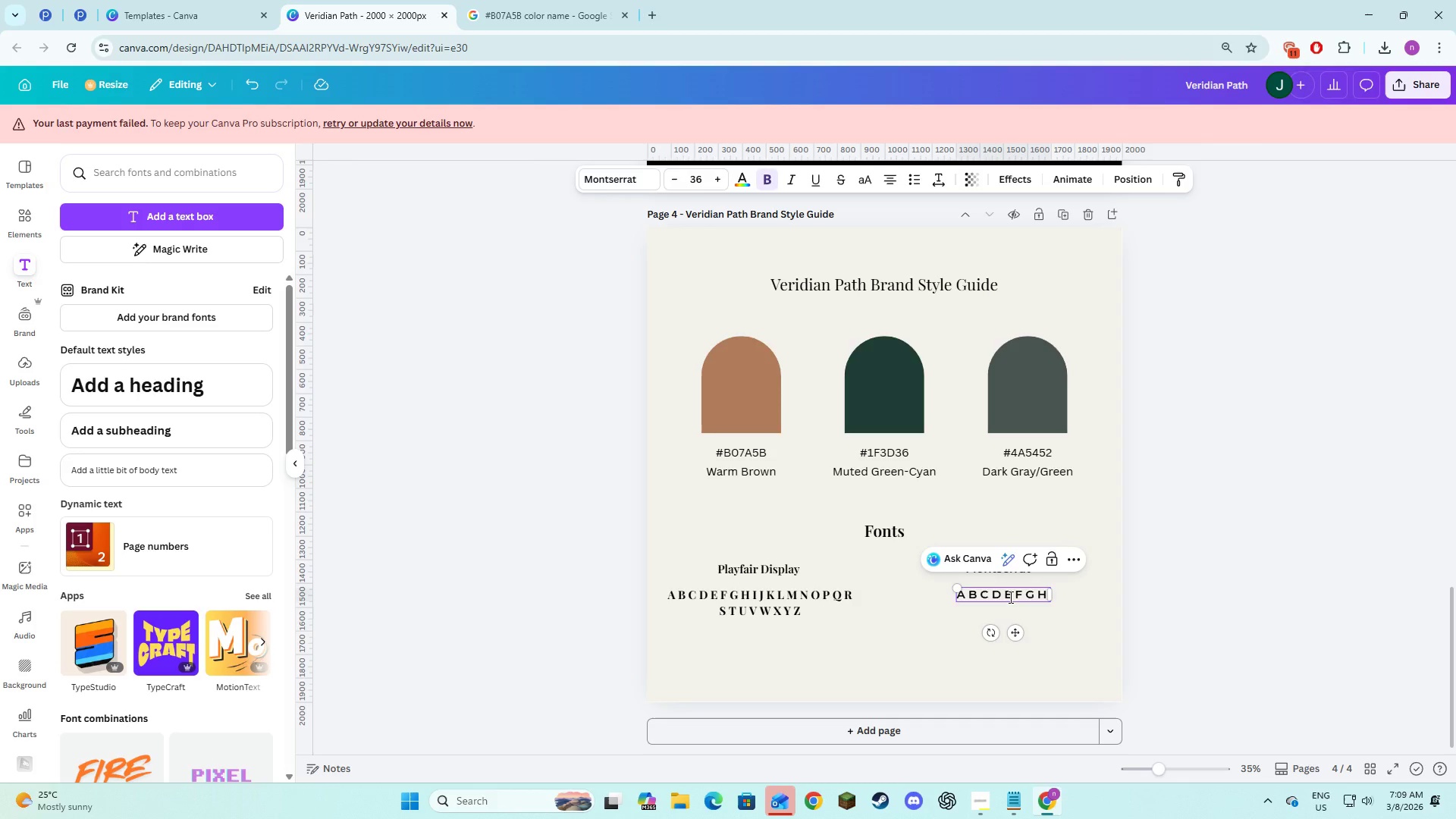 
key(I)
 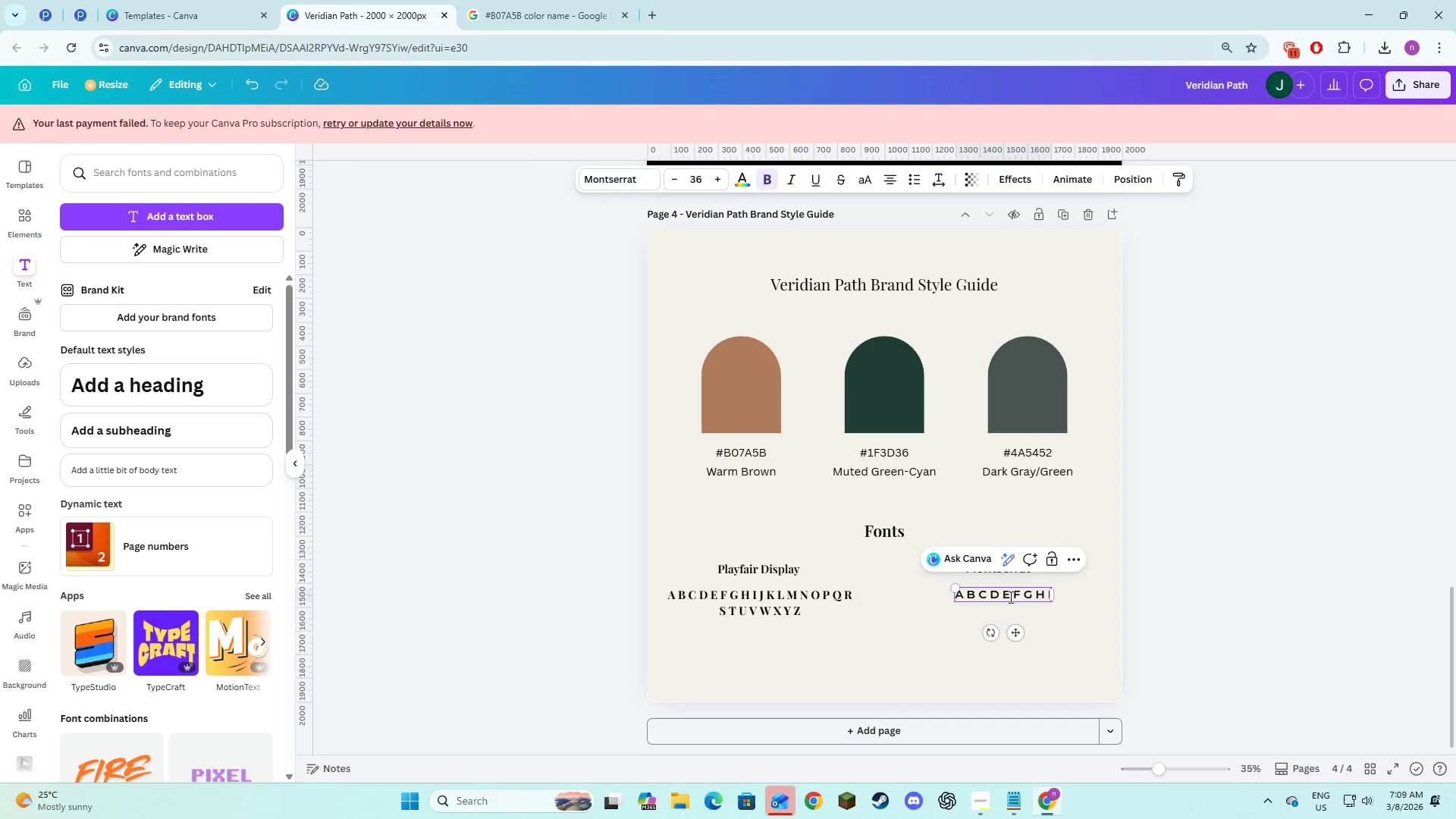 
key(Space)
 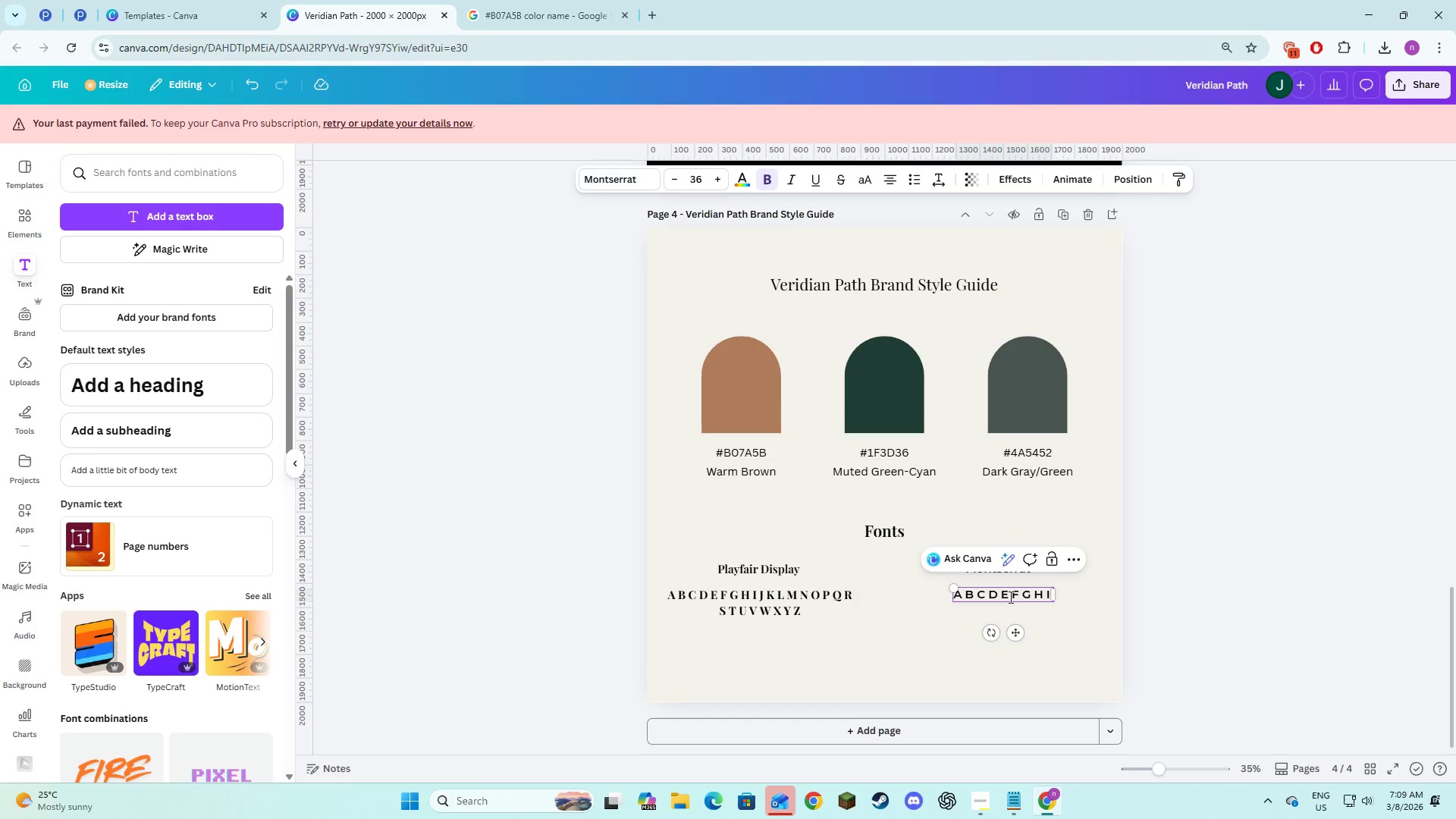 
key(J)
 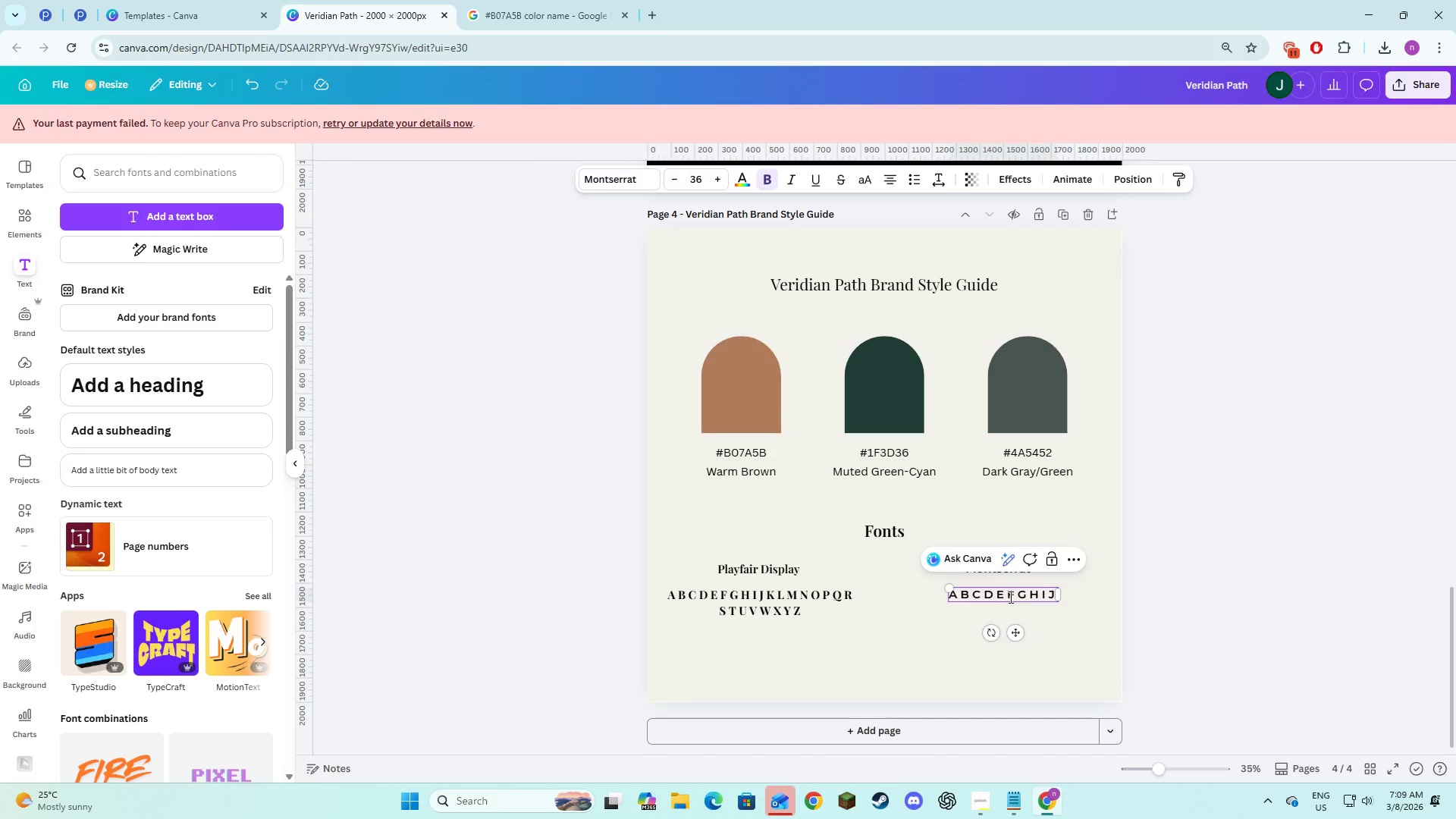 
key(Space)
 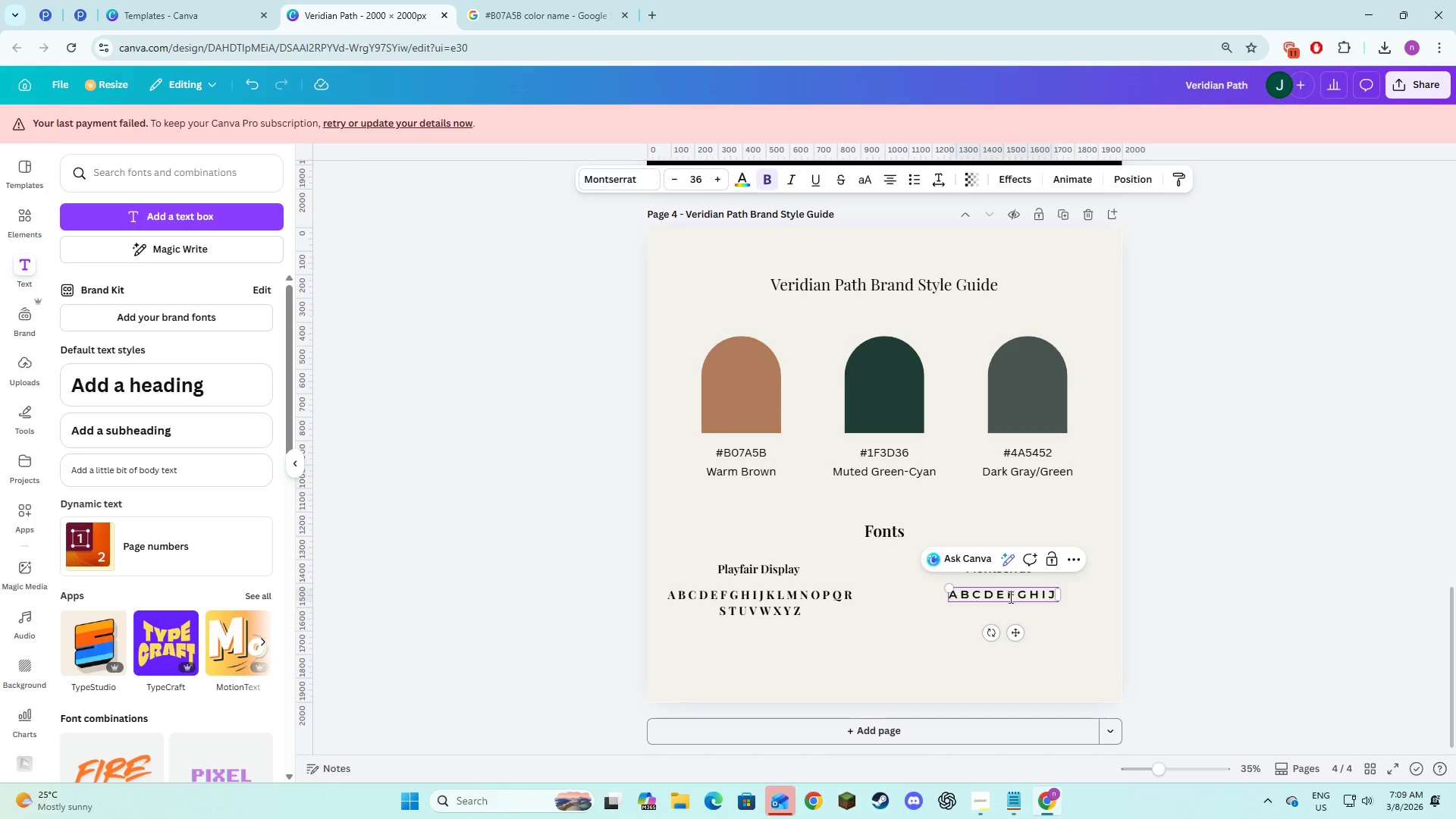 
key(K)
 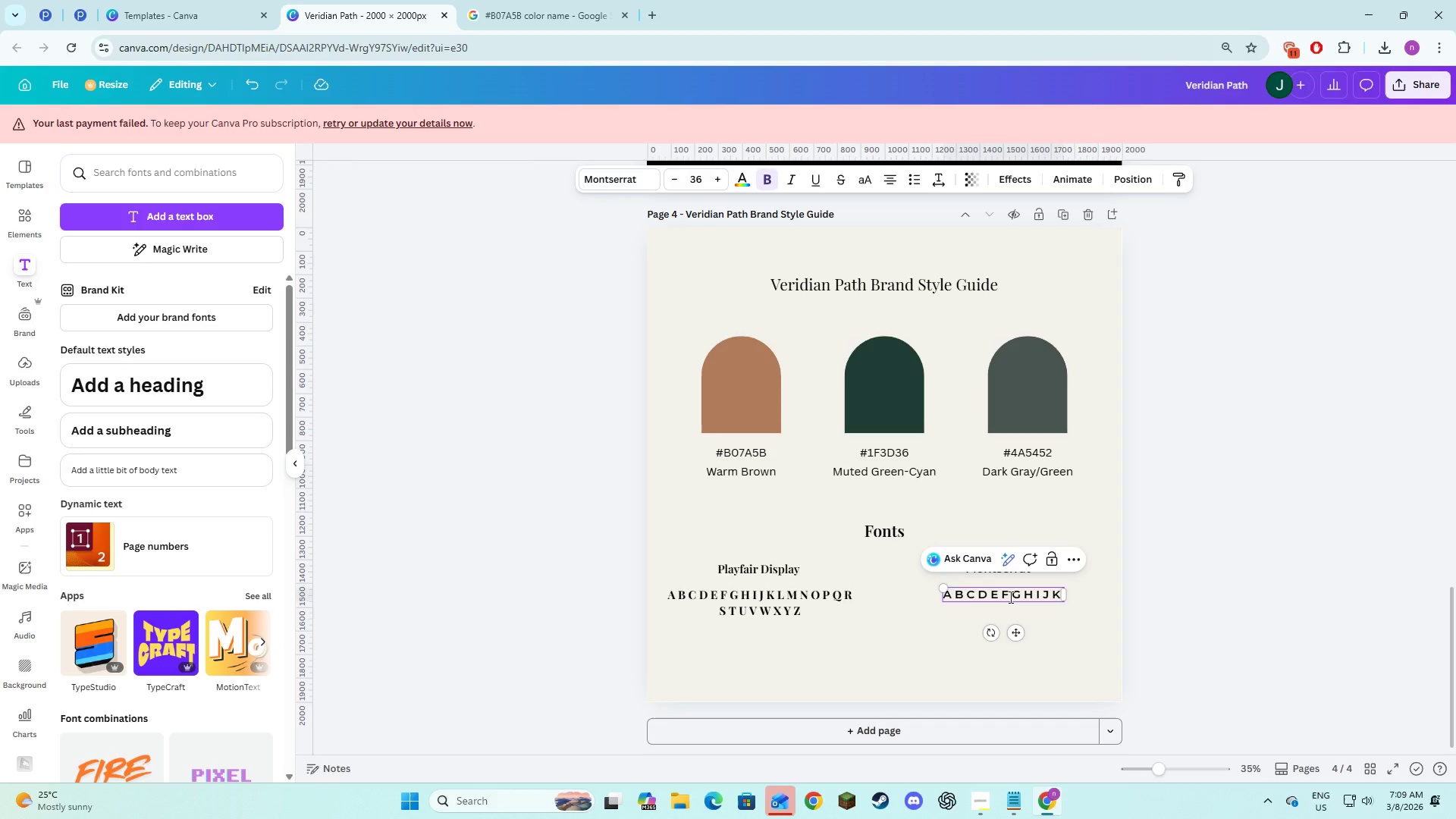 
key(Space)
 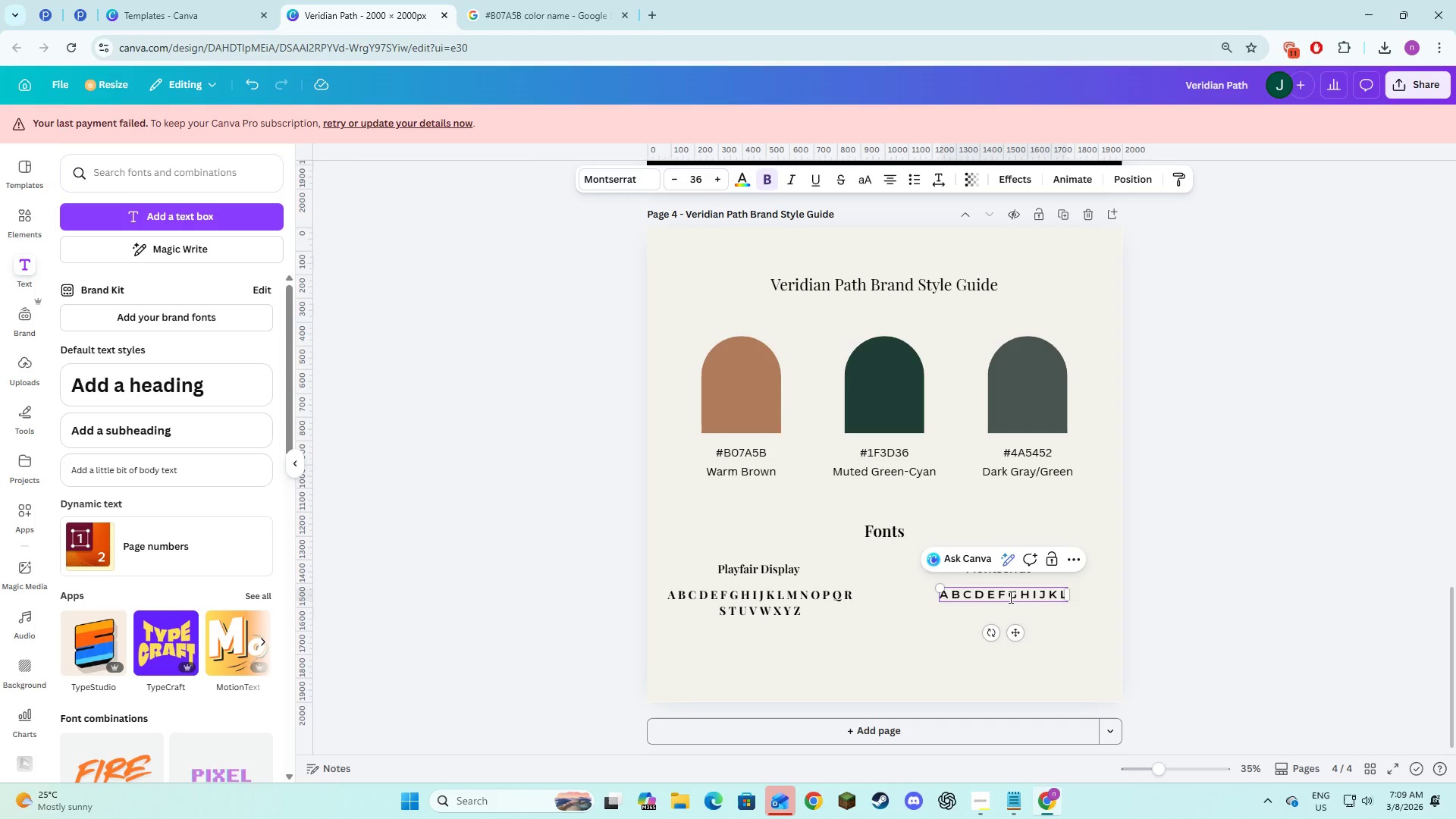 
key(L)
 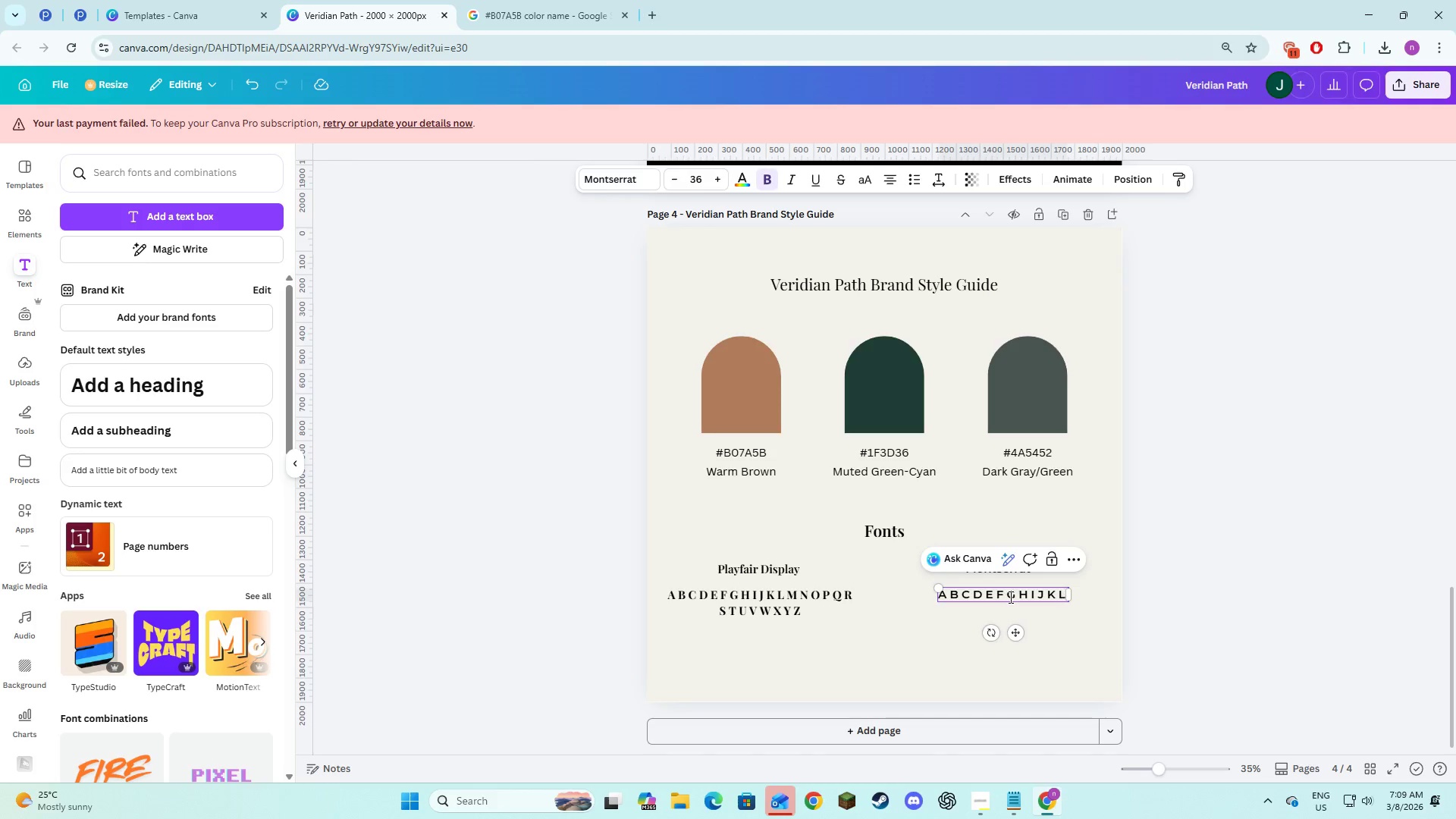 
key(Space)
 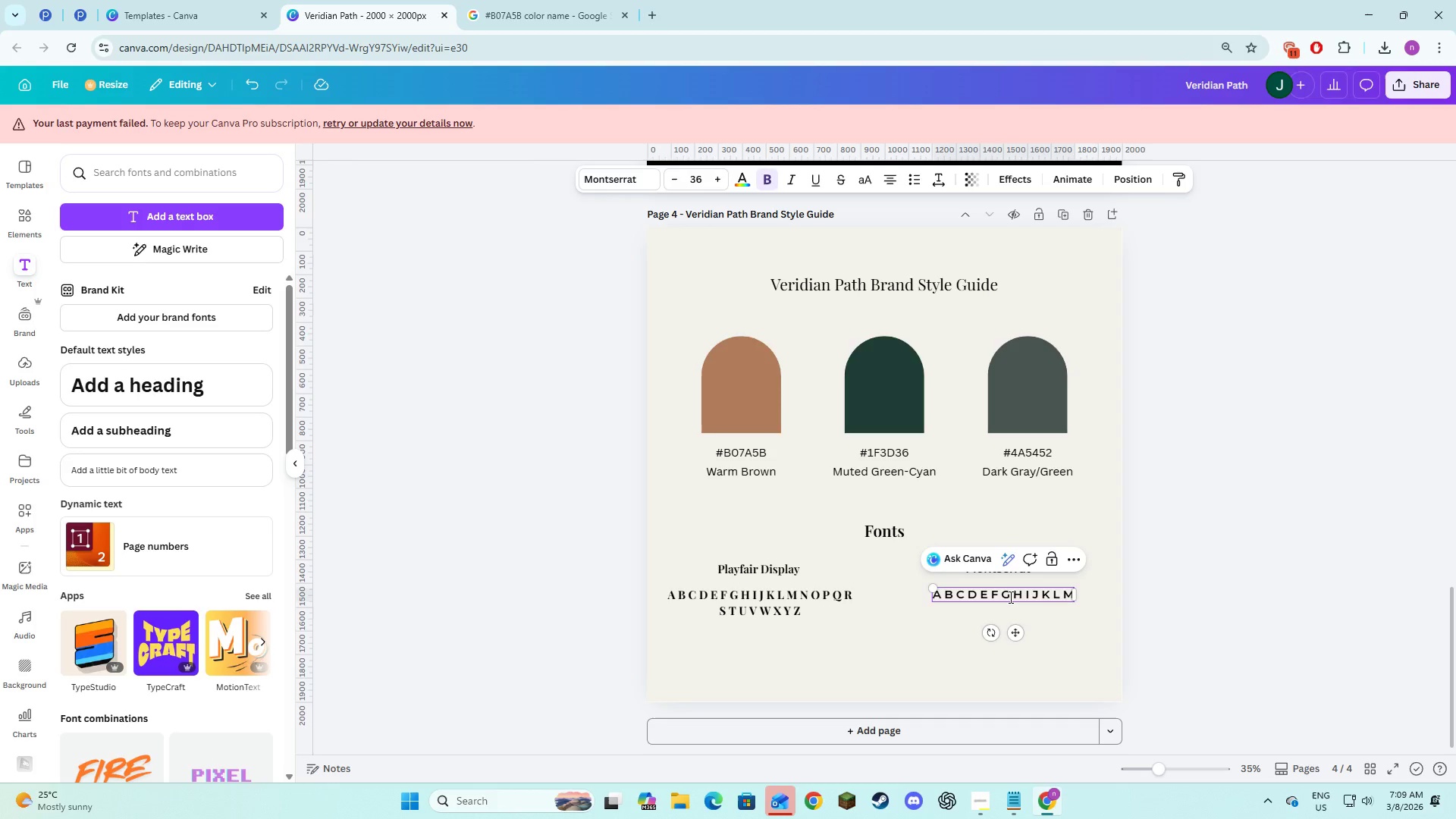 
key(M)
 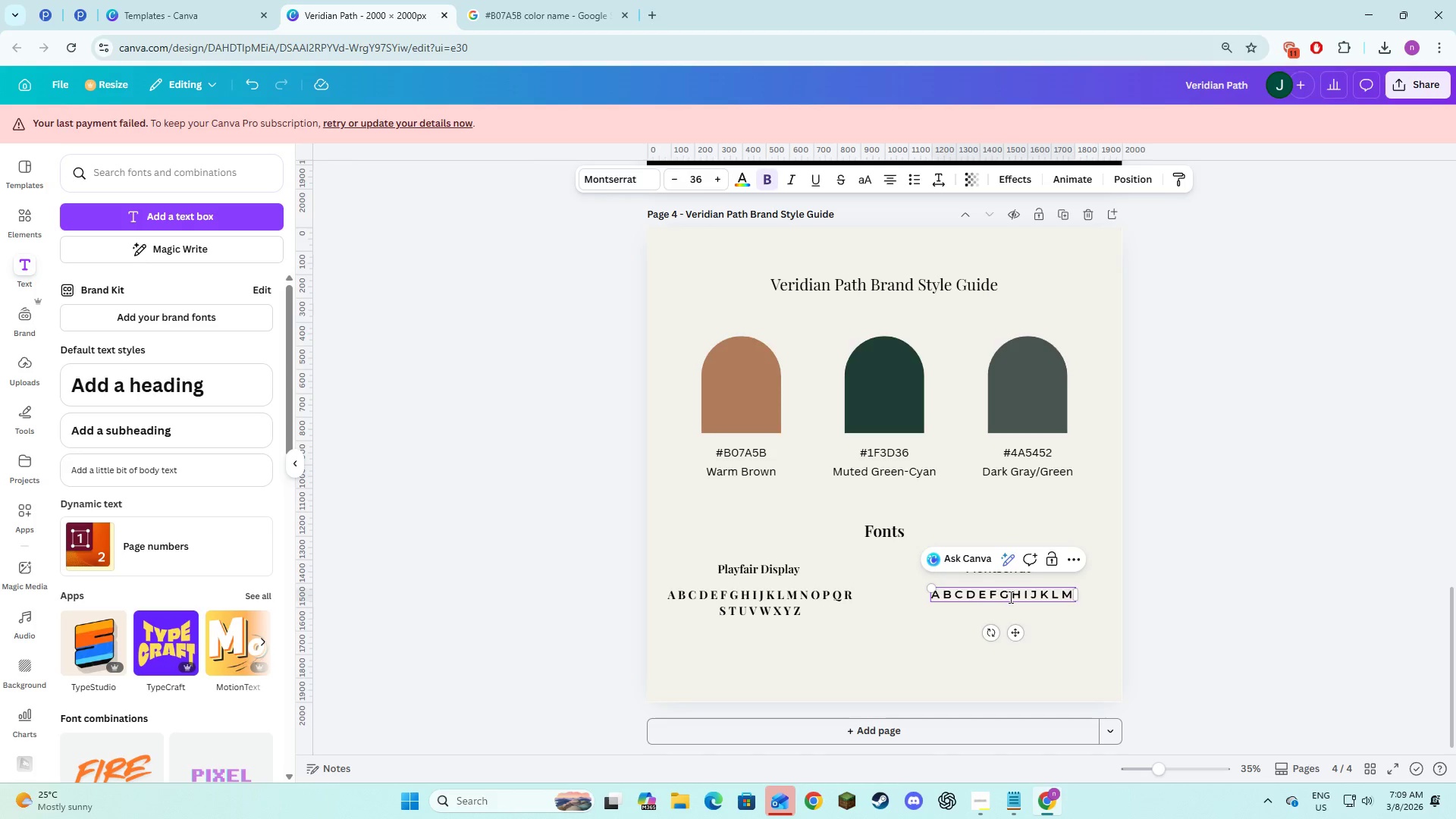 
key(Space)
 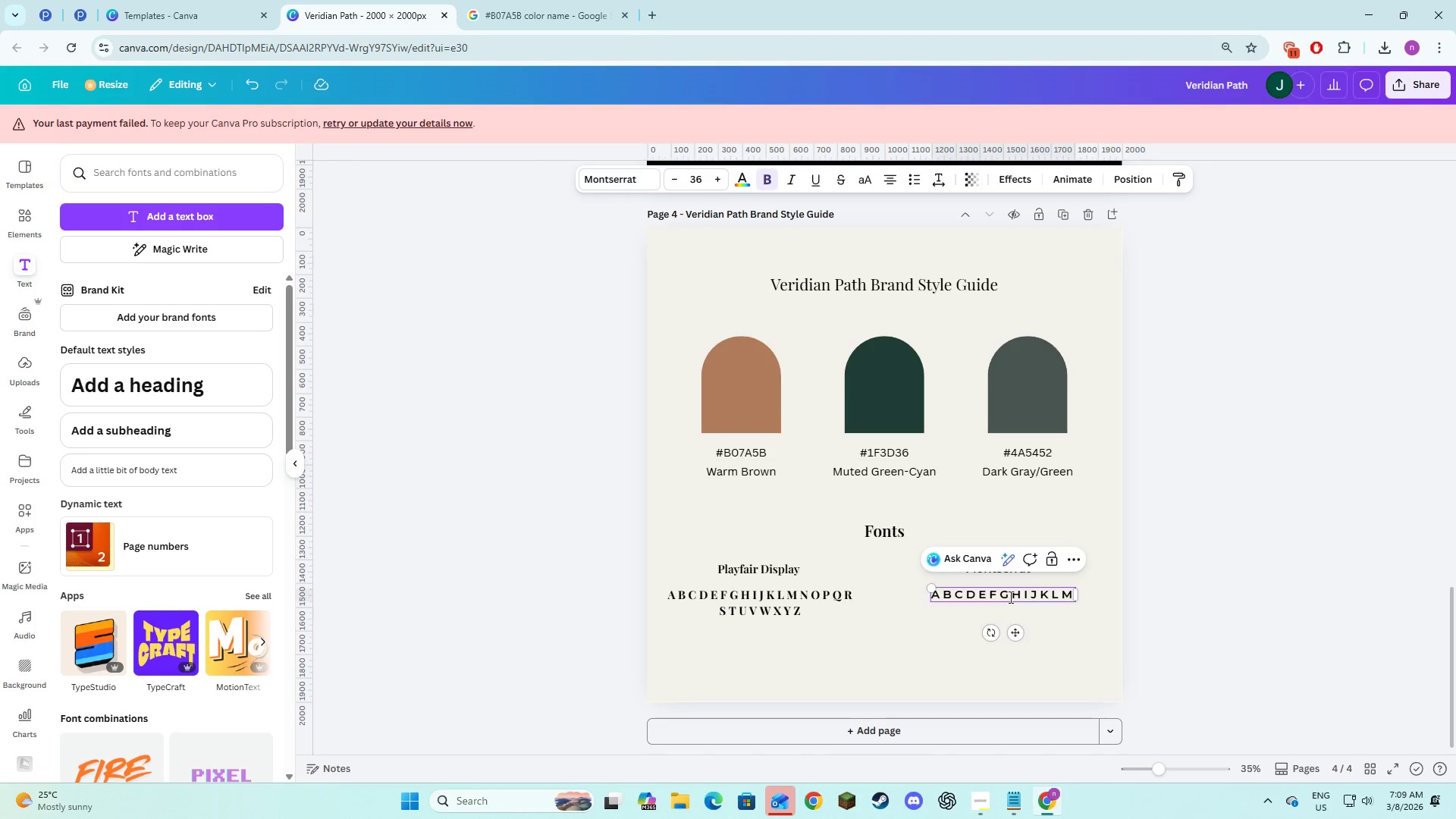 
key(N)